 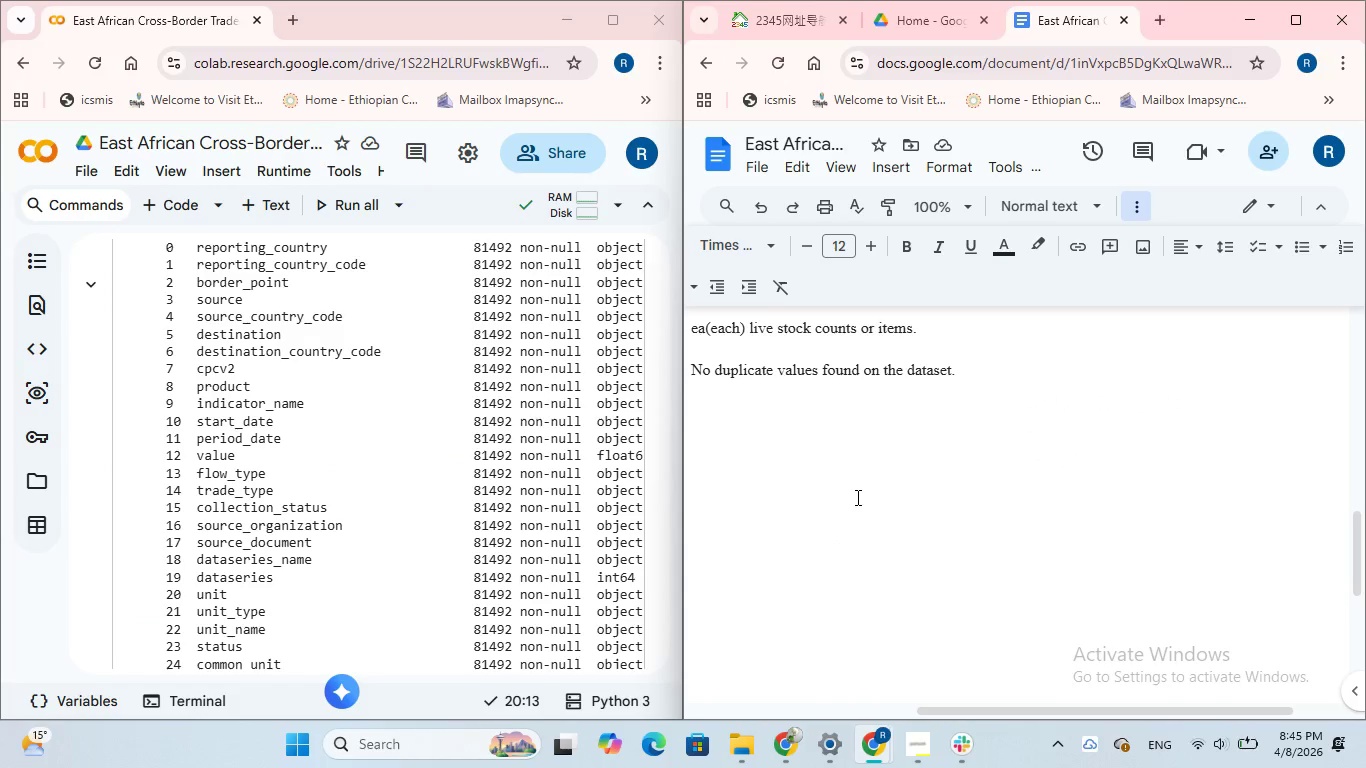 
left_click([859, 450])
 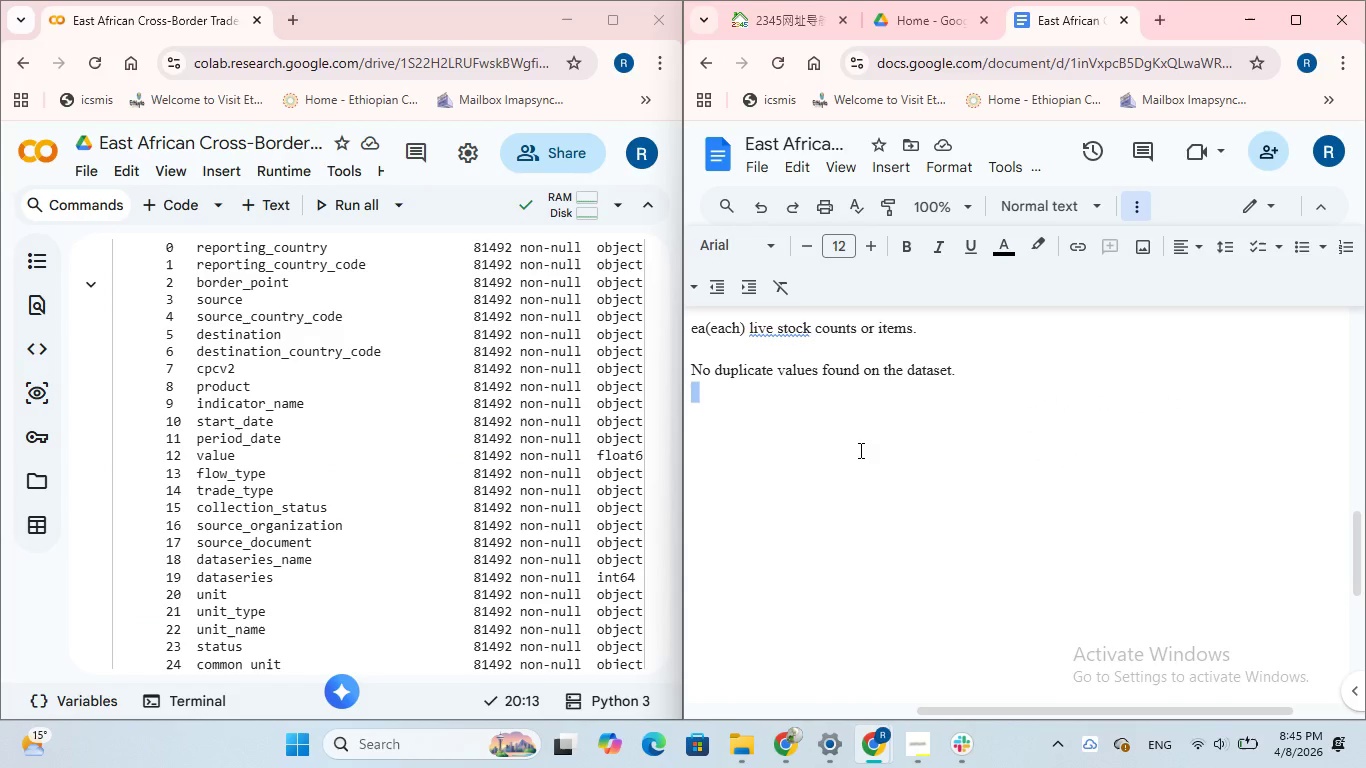 
left_click([859, 450])
 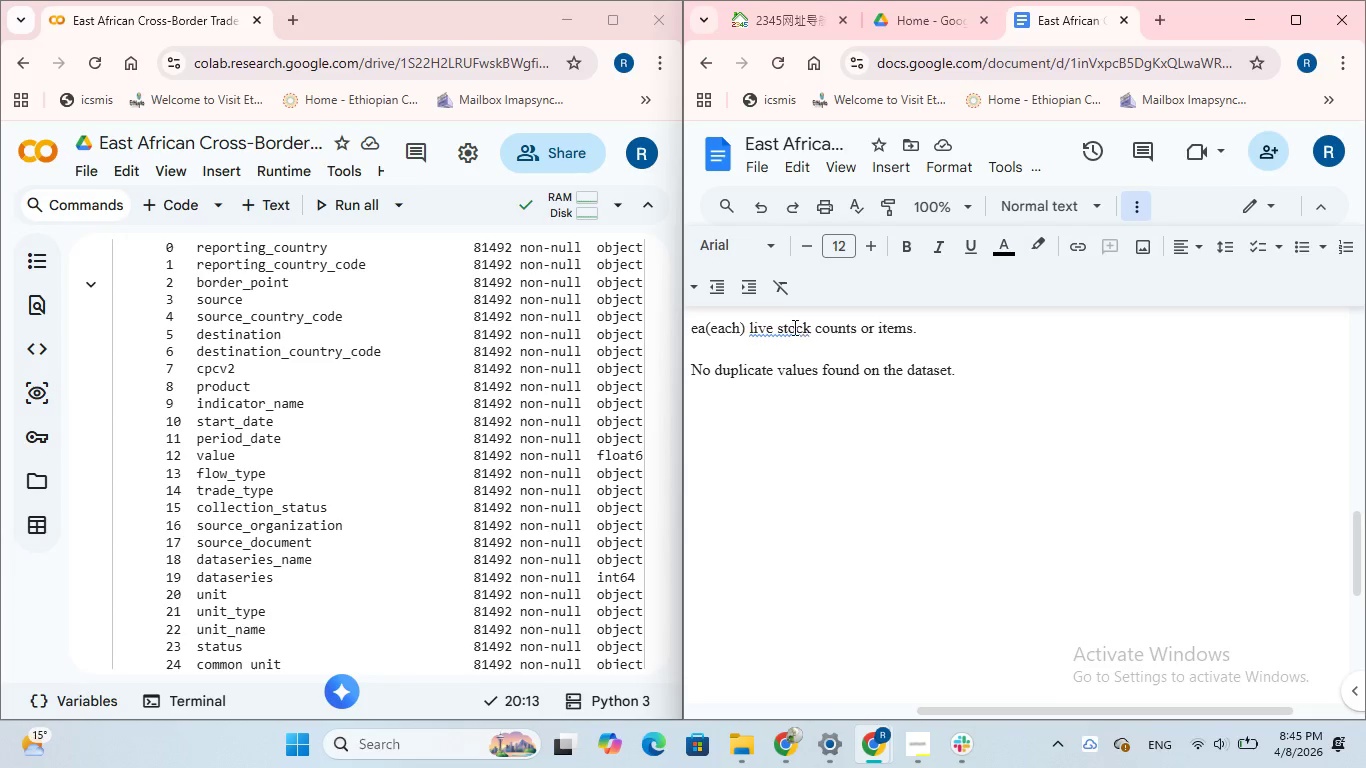 
left_click([792, 325])
 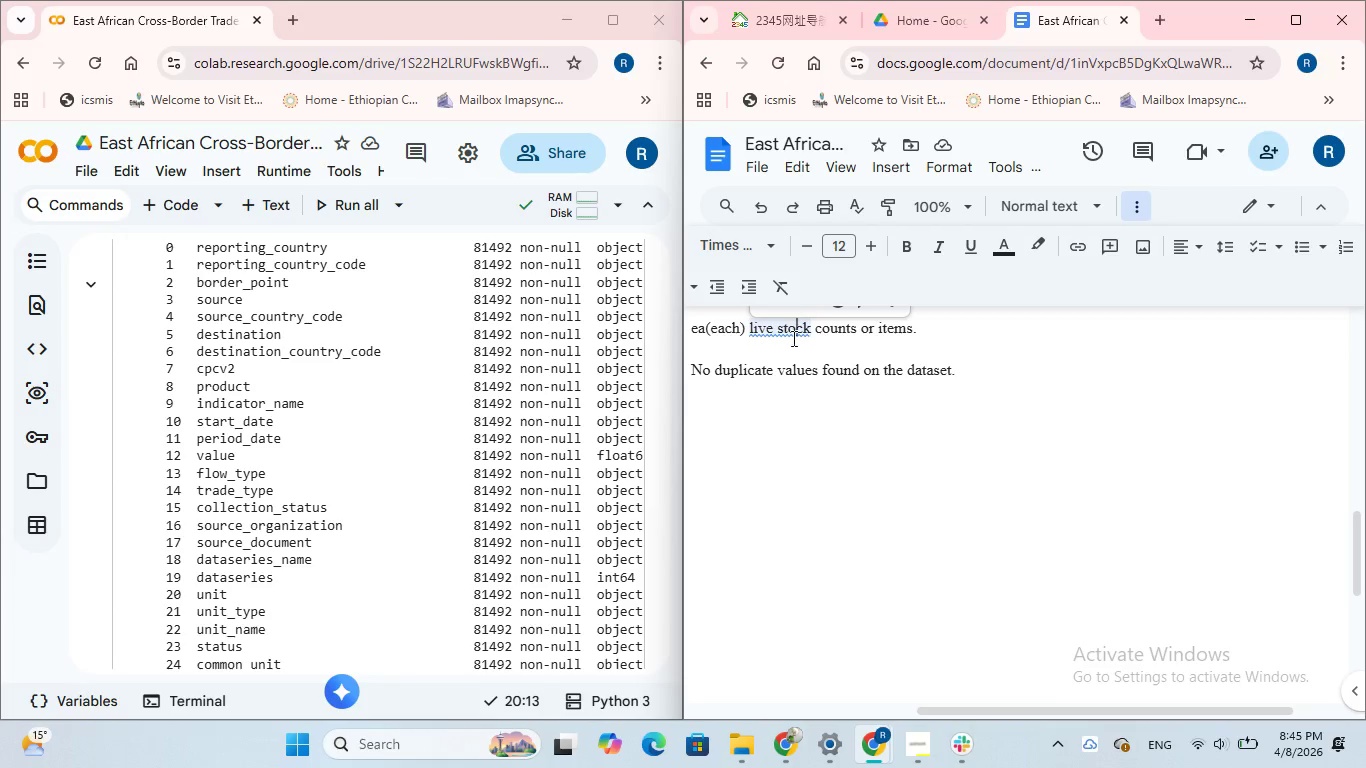 
left_click([792, 338])
 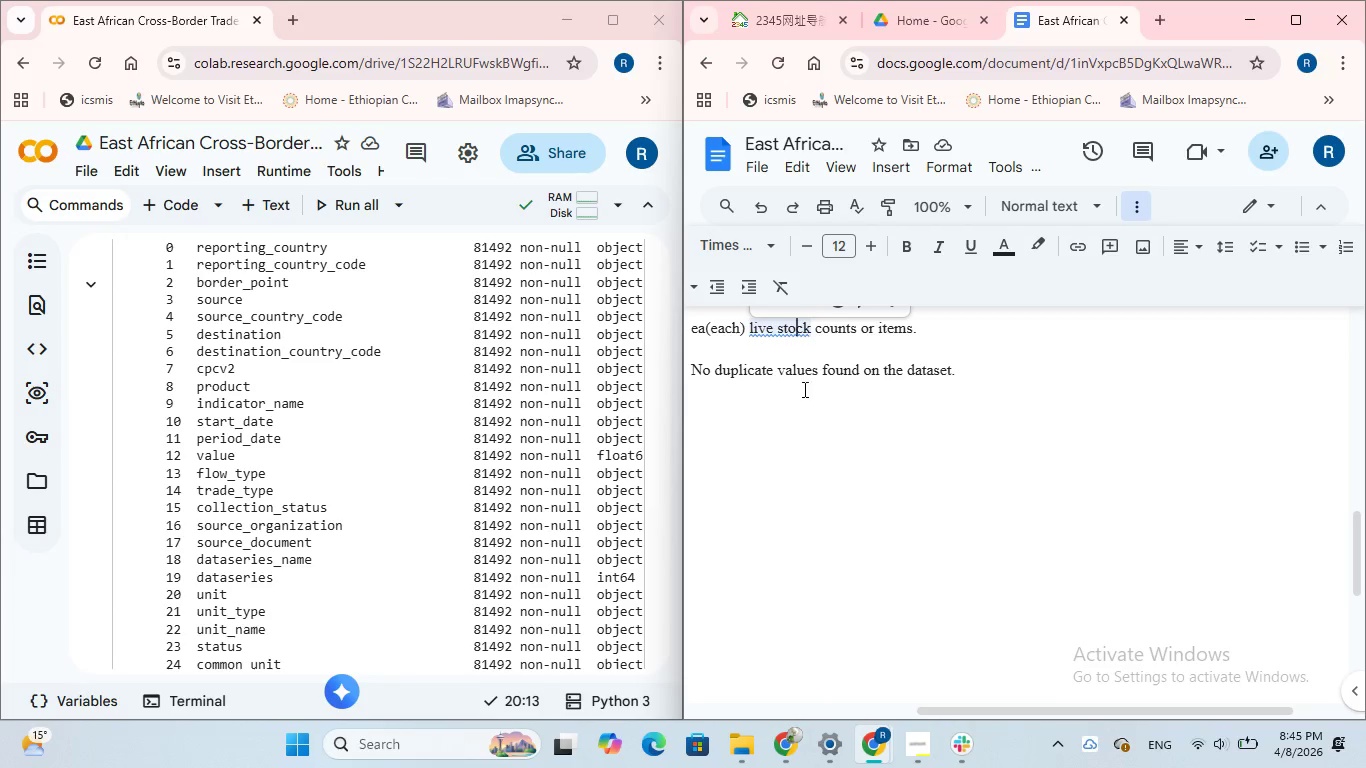 
left_click([803, 395])
 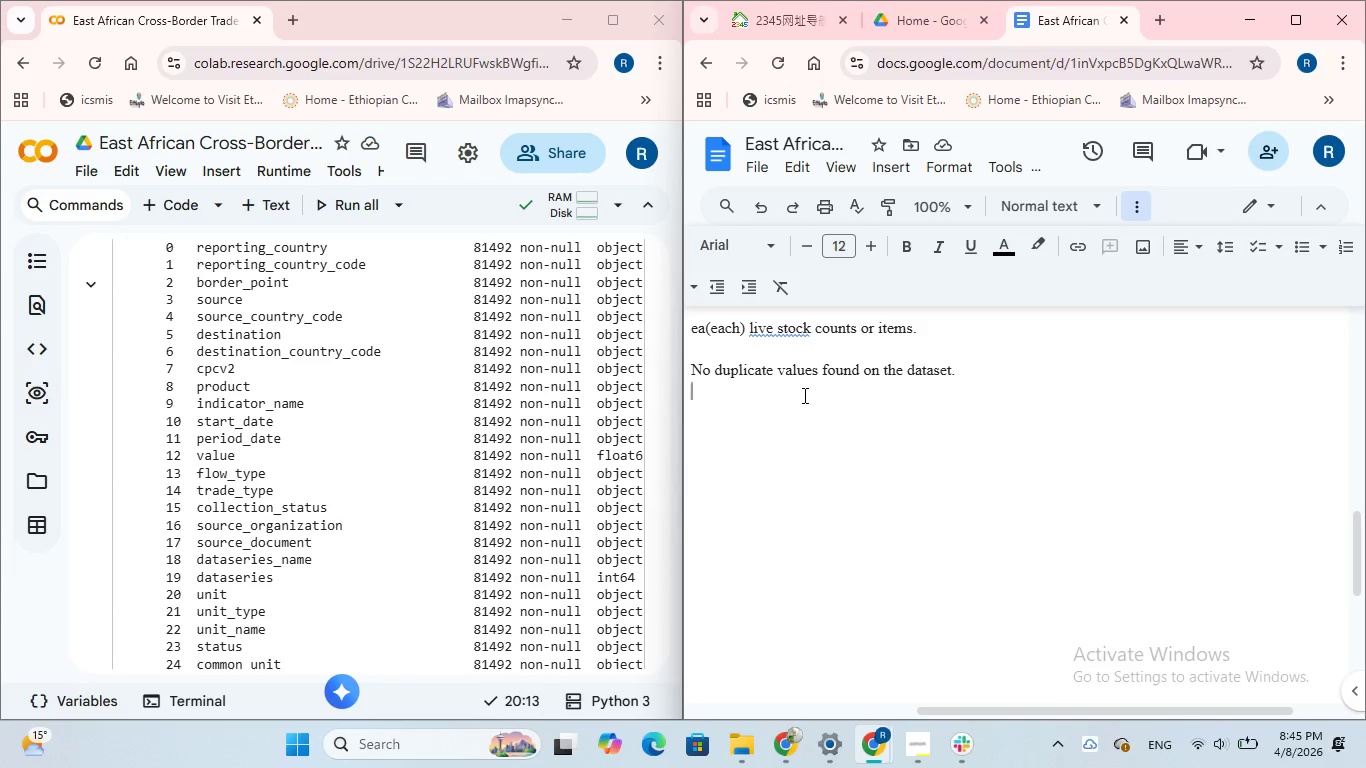 
key(Enter)
 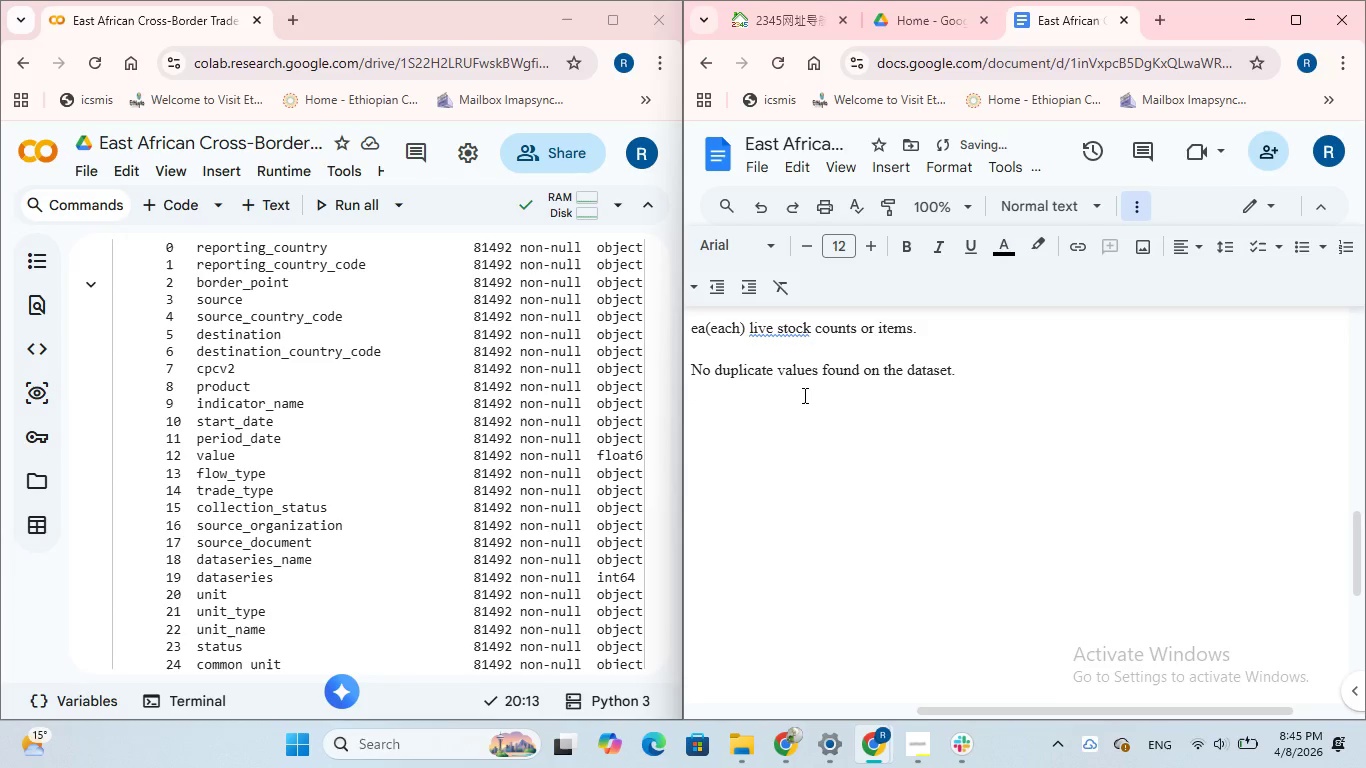 
type(Data Cleaning)
 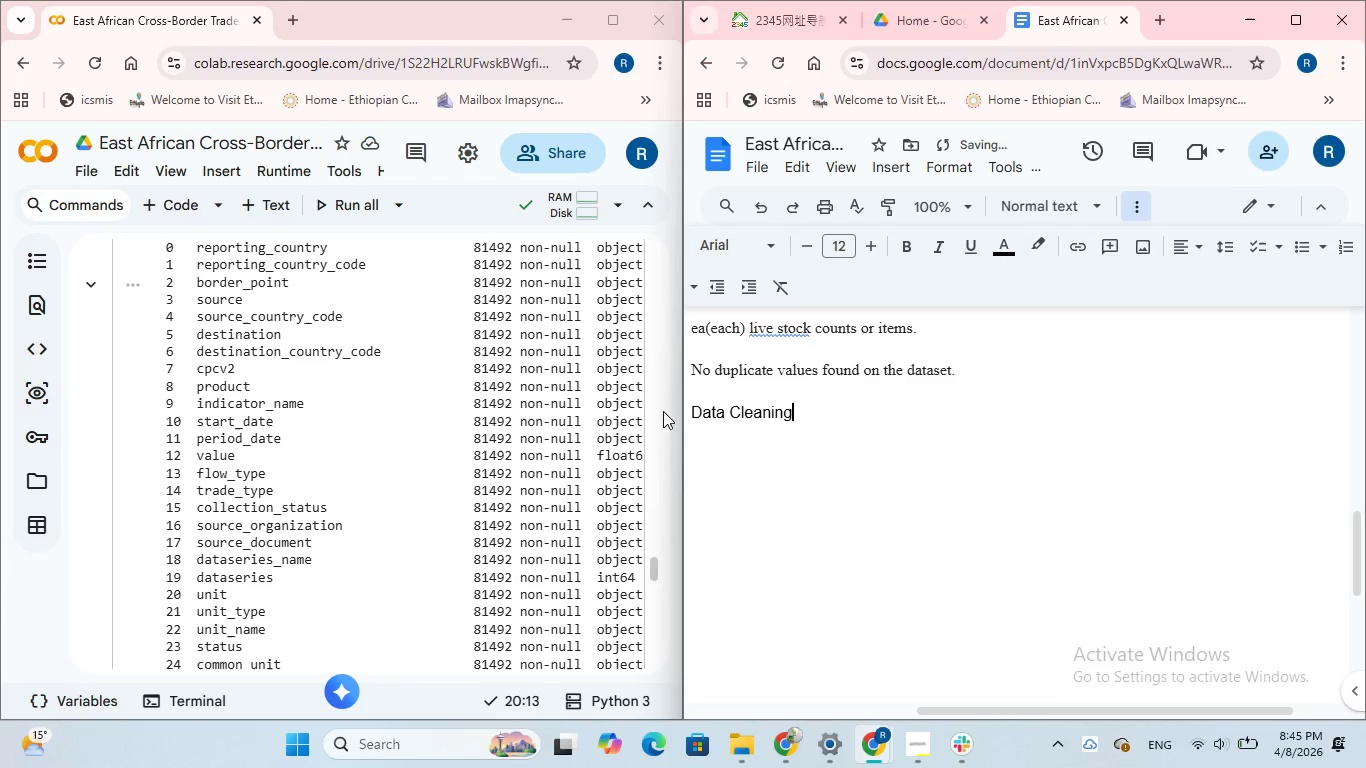 
left_click_drag(start_coordinate=[689, 412], to_coordinate=[806, 421])
 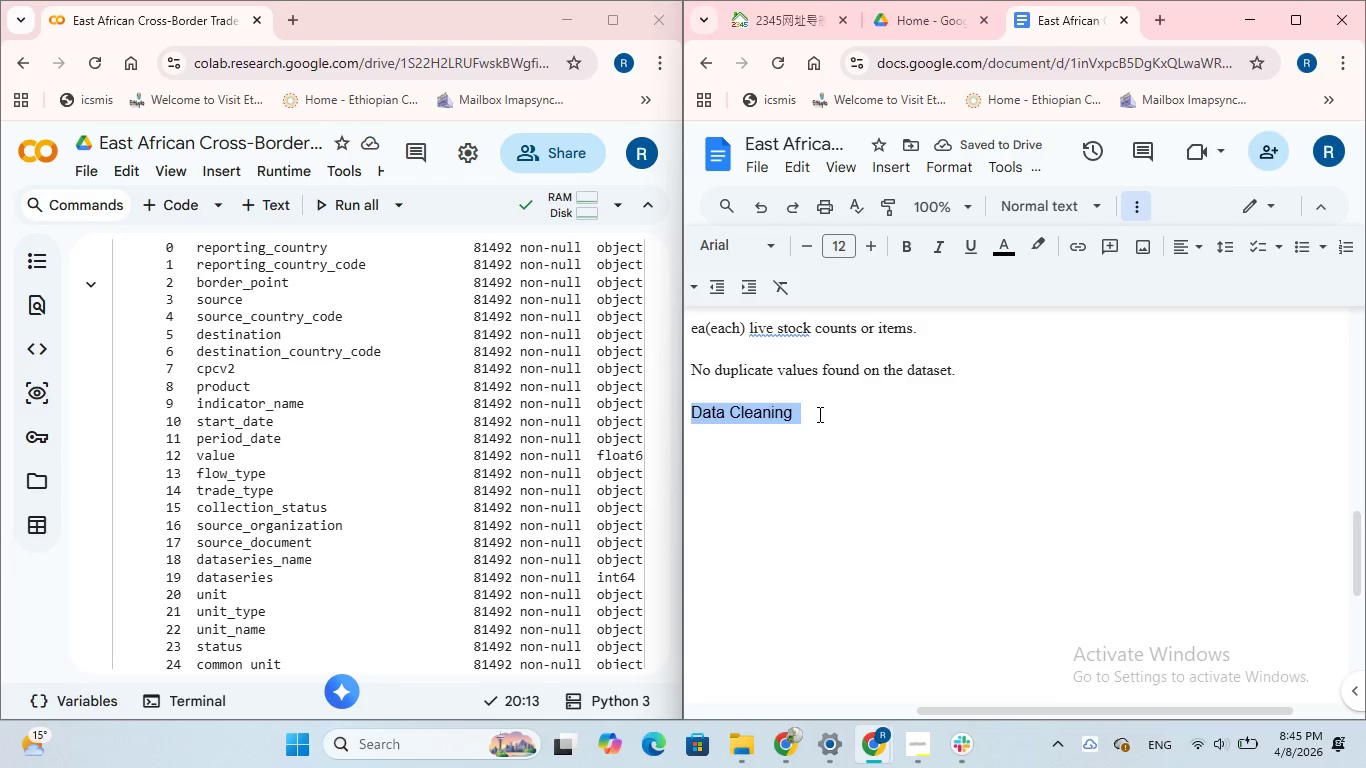 
left_click([818, 414])
 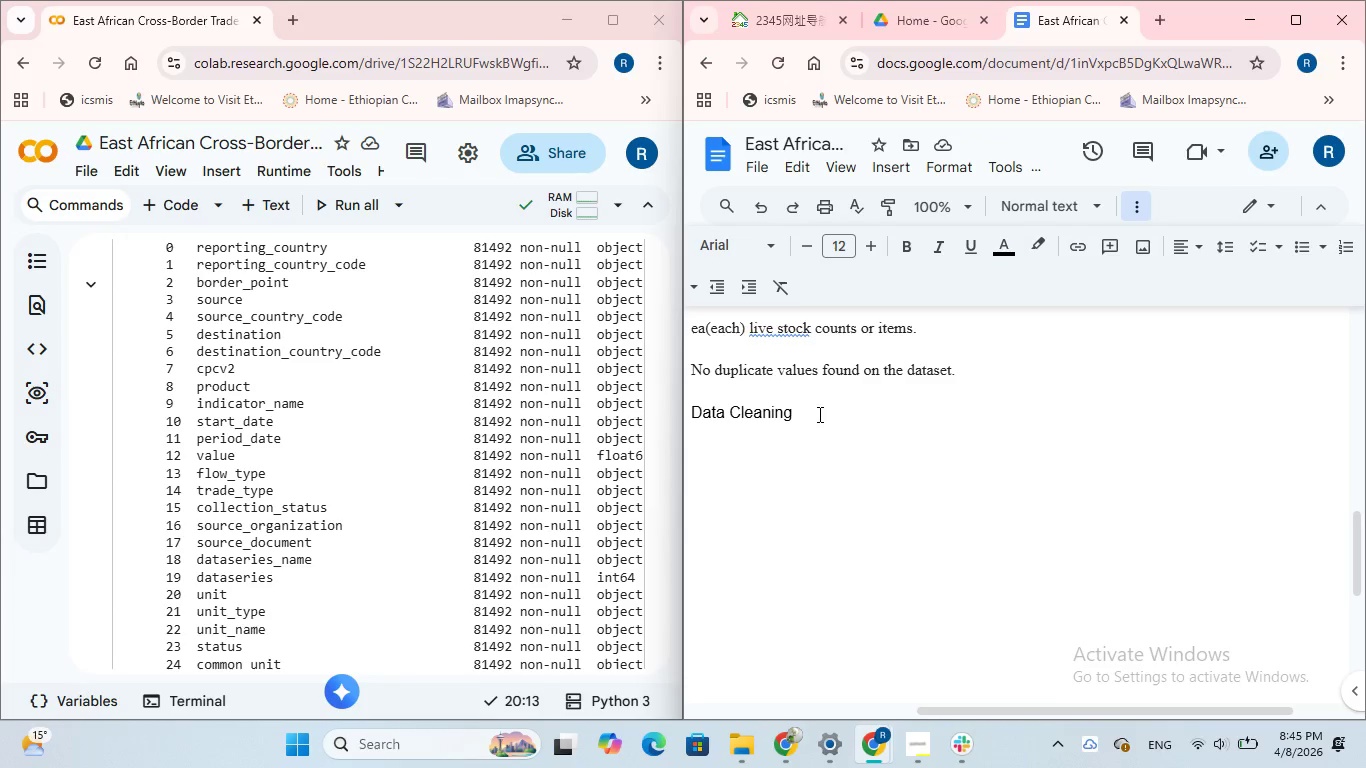 
type( And Harmonization)
 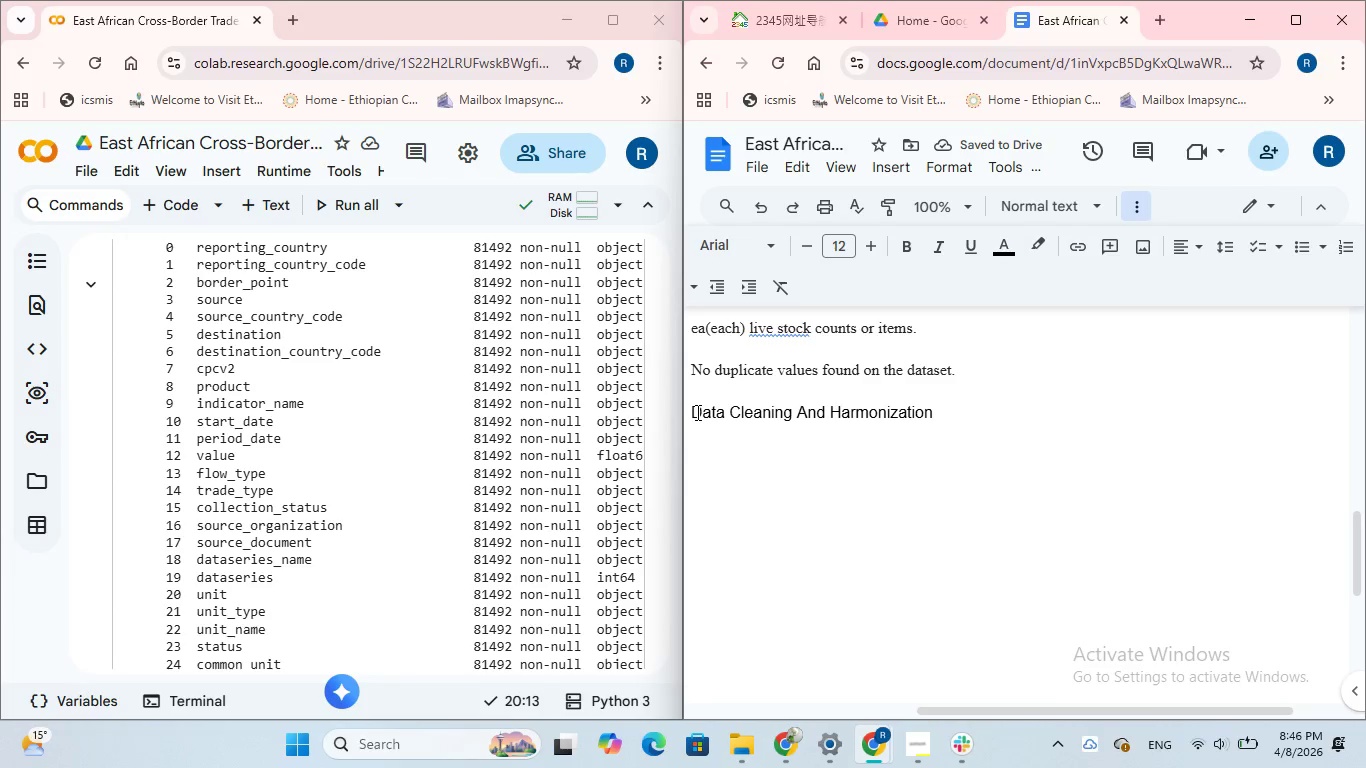 
left_click_drag(start_coordinate=[696, 412], to_coordinate=[938, 416])
 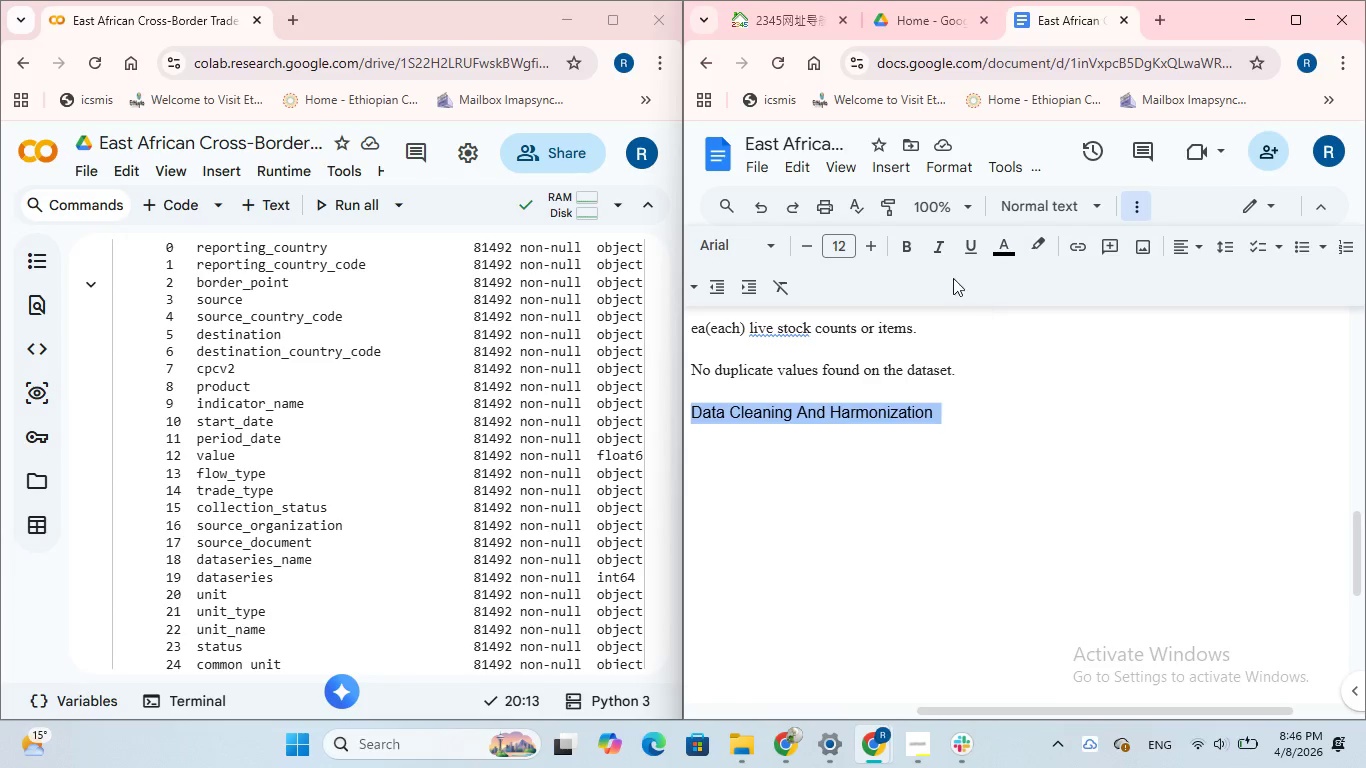 
left_click([906, 246])
 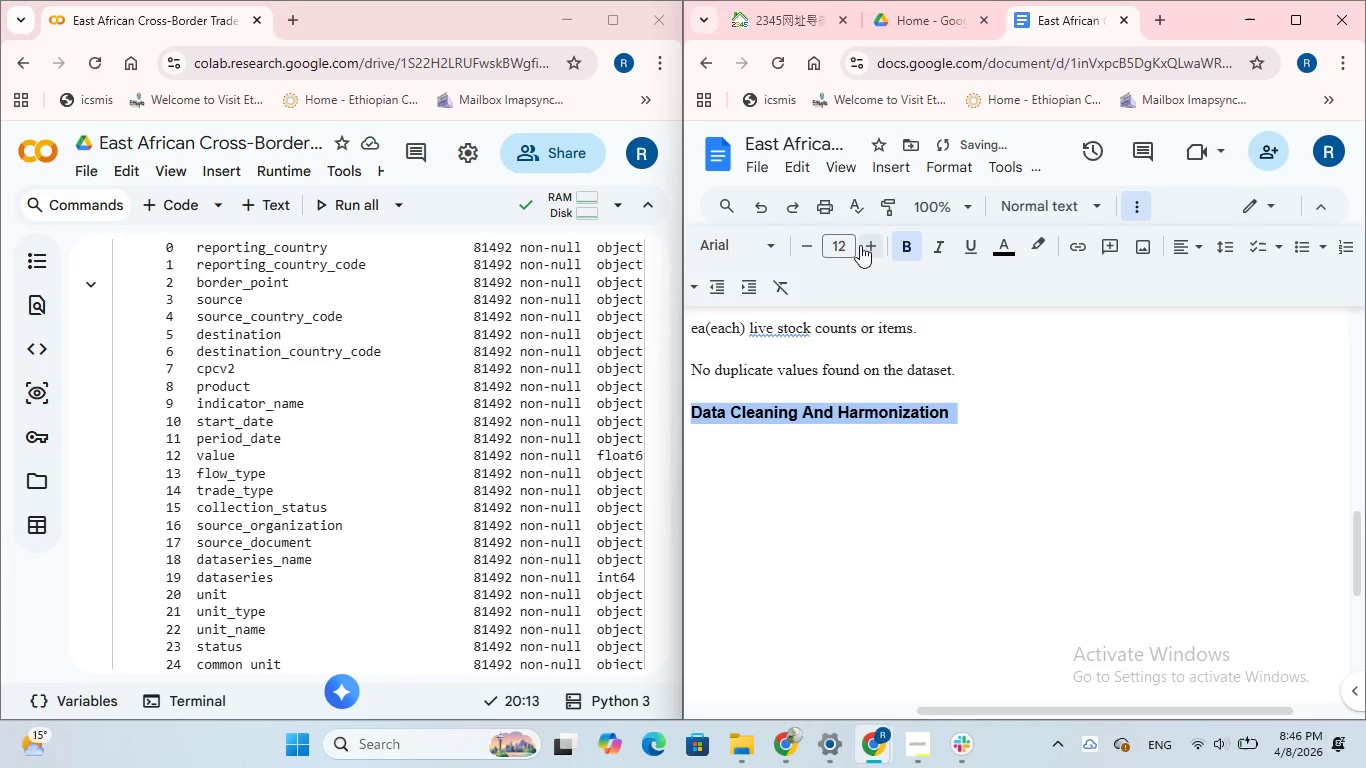 
left_click([865, 243])
 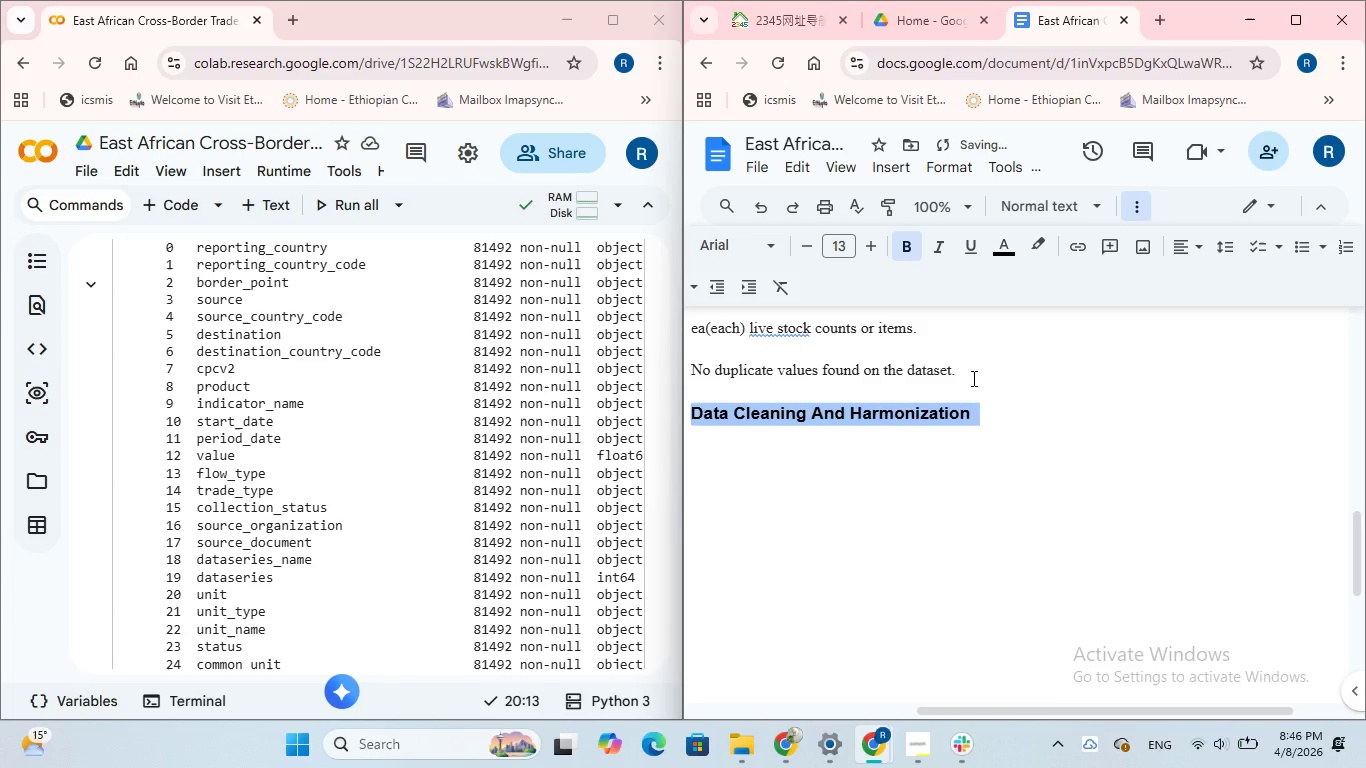 
left_click([972, 378])
 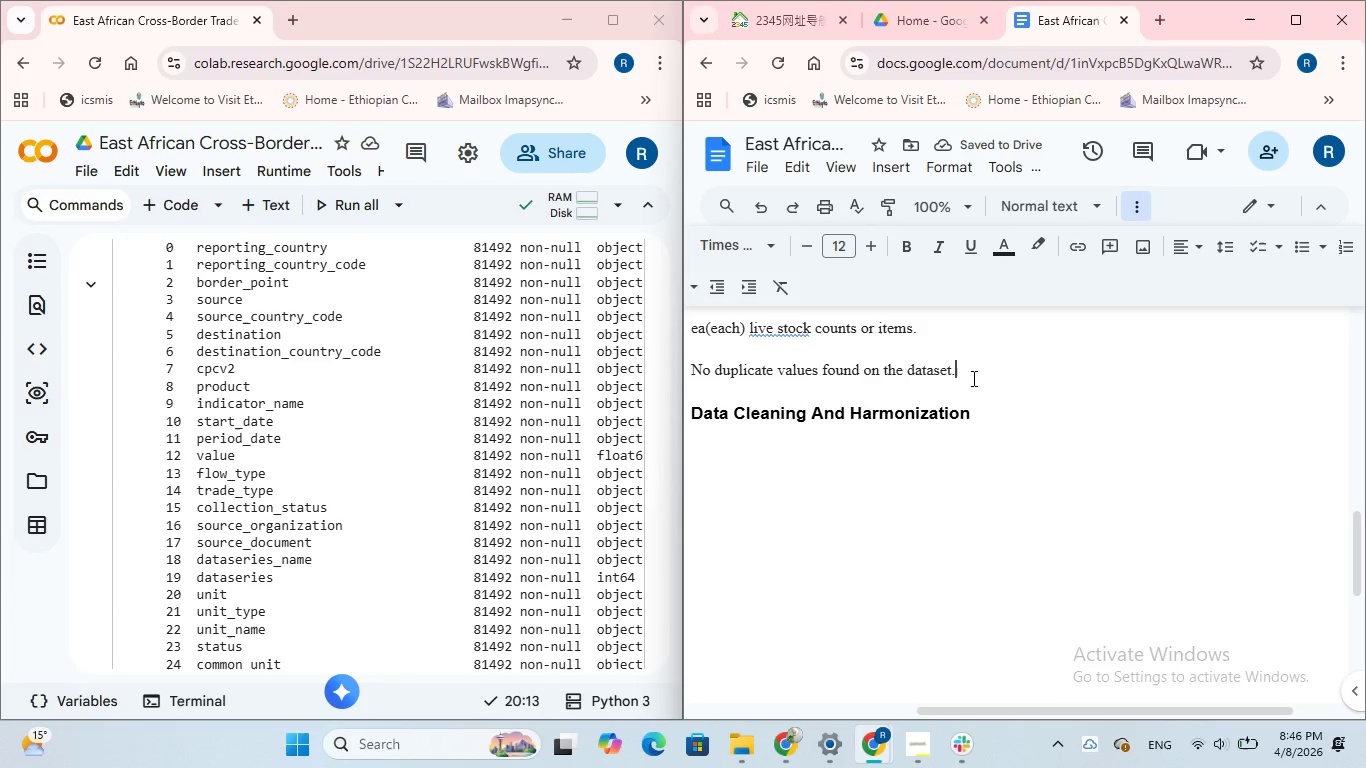 
key(Enter)
 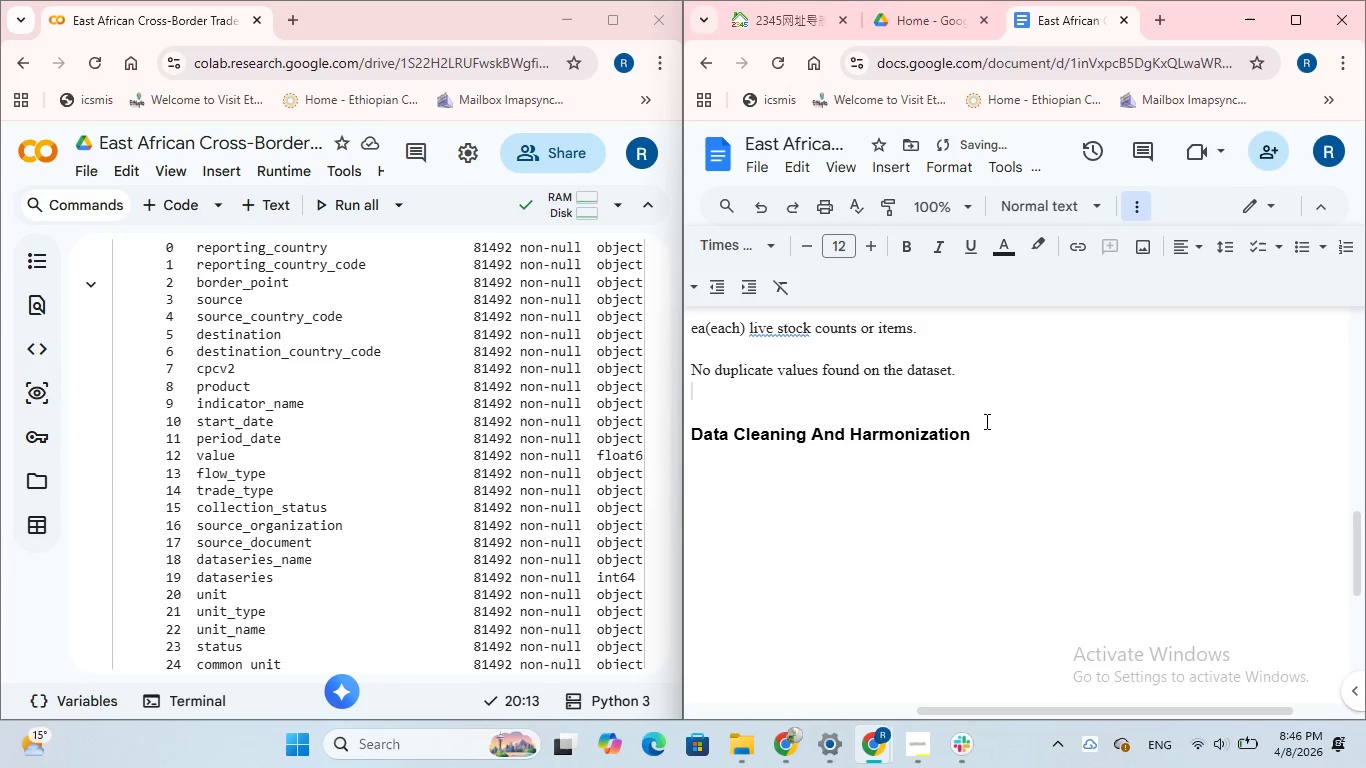 
left_click([985, 421])
 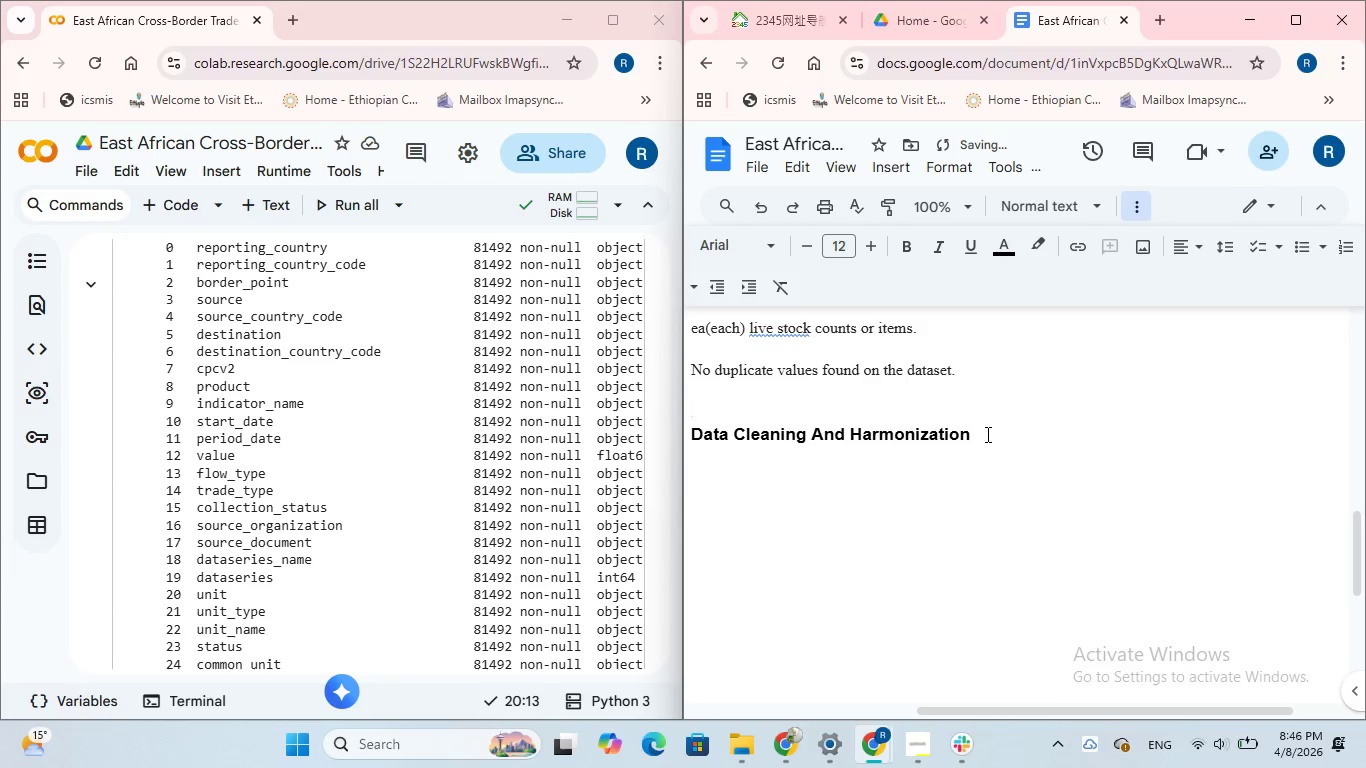 
left_click([986, 434])
 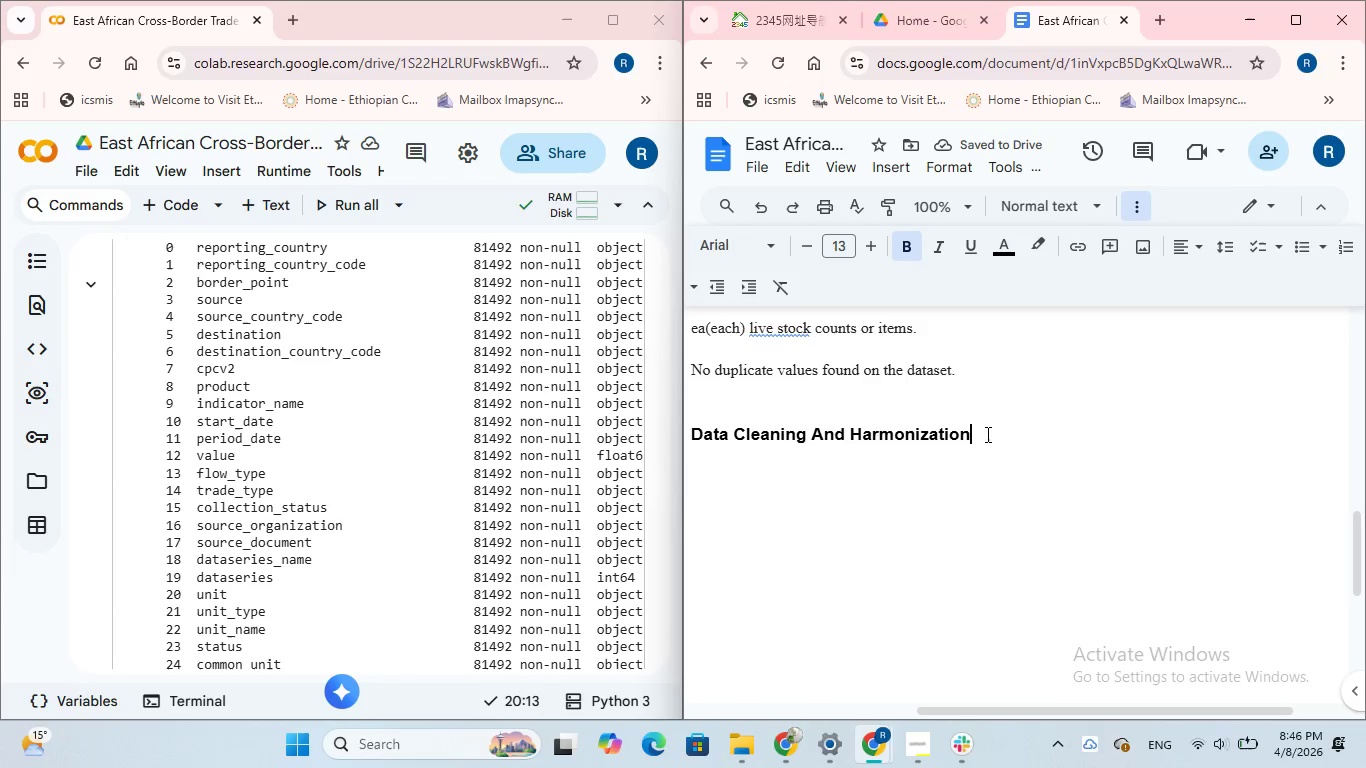 
key(Shift+ShiftRight)
 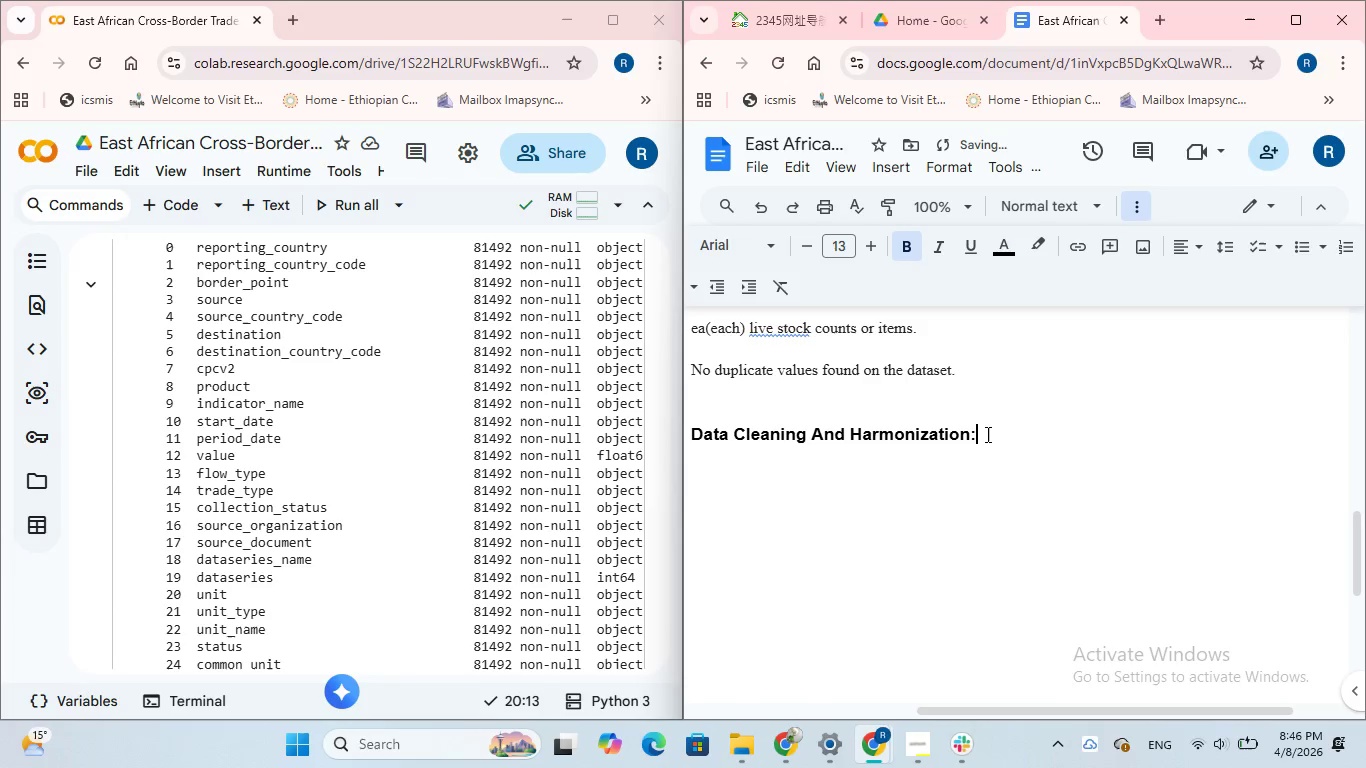 
key(Shift+Semicolon)
 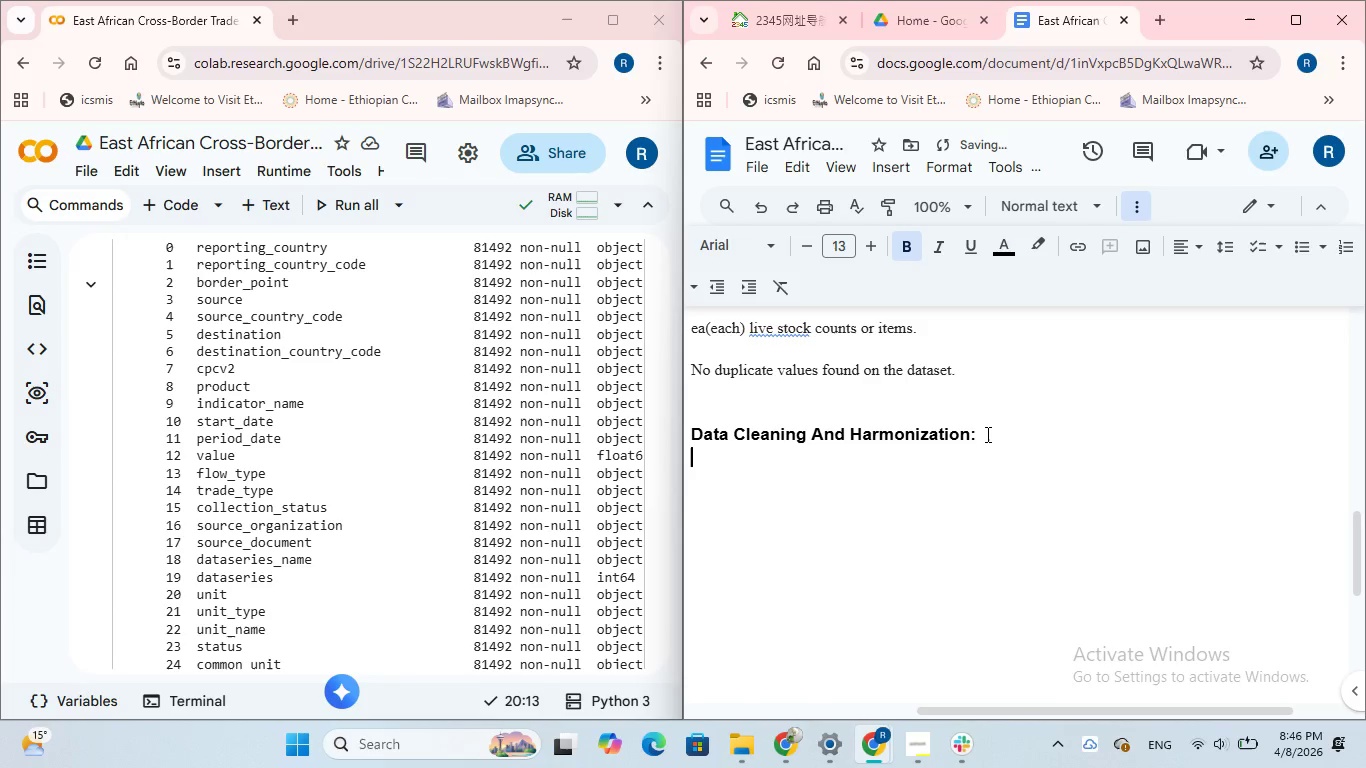 
key(Enter)
 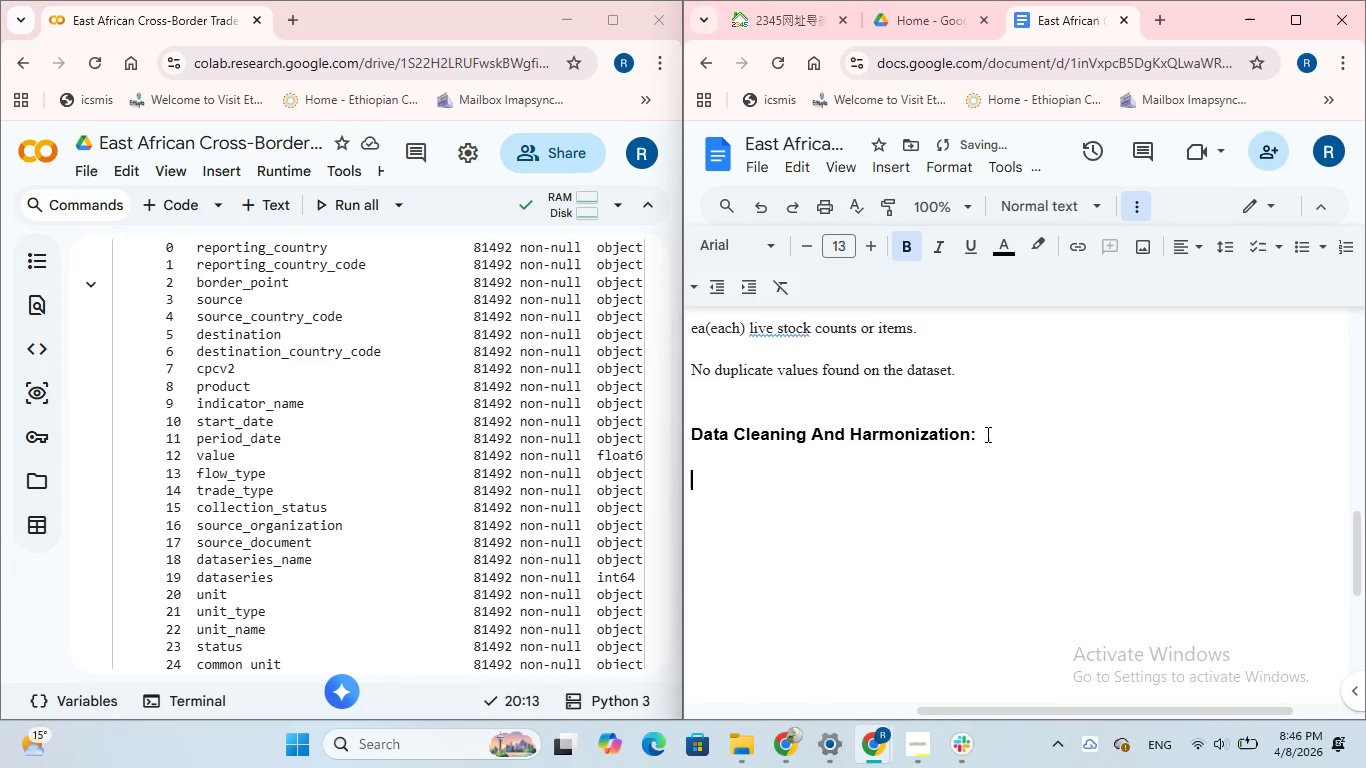 
key(Enter)
 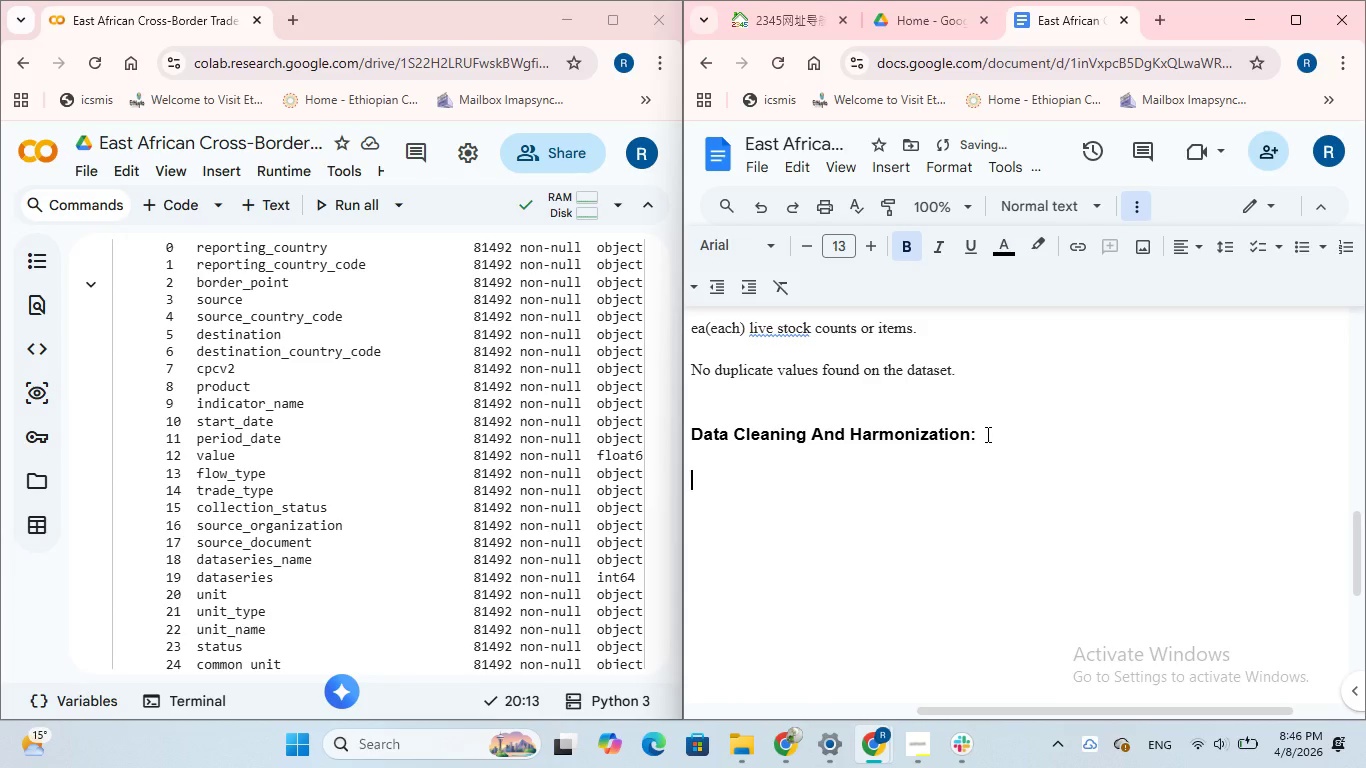 
key(Control+V)
 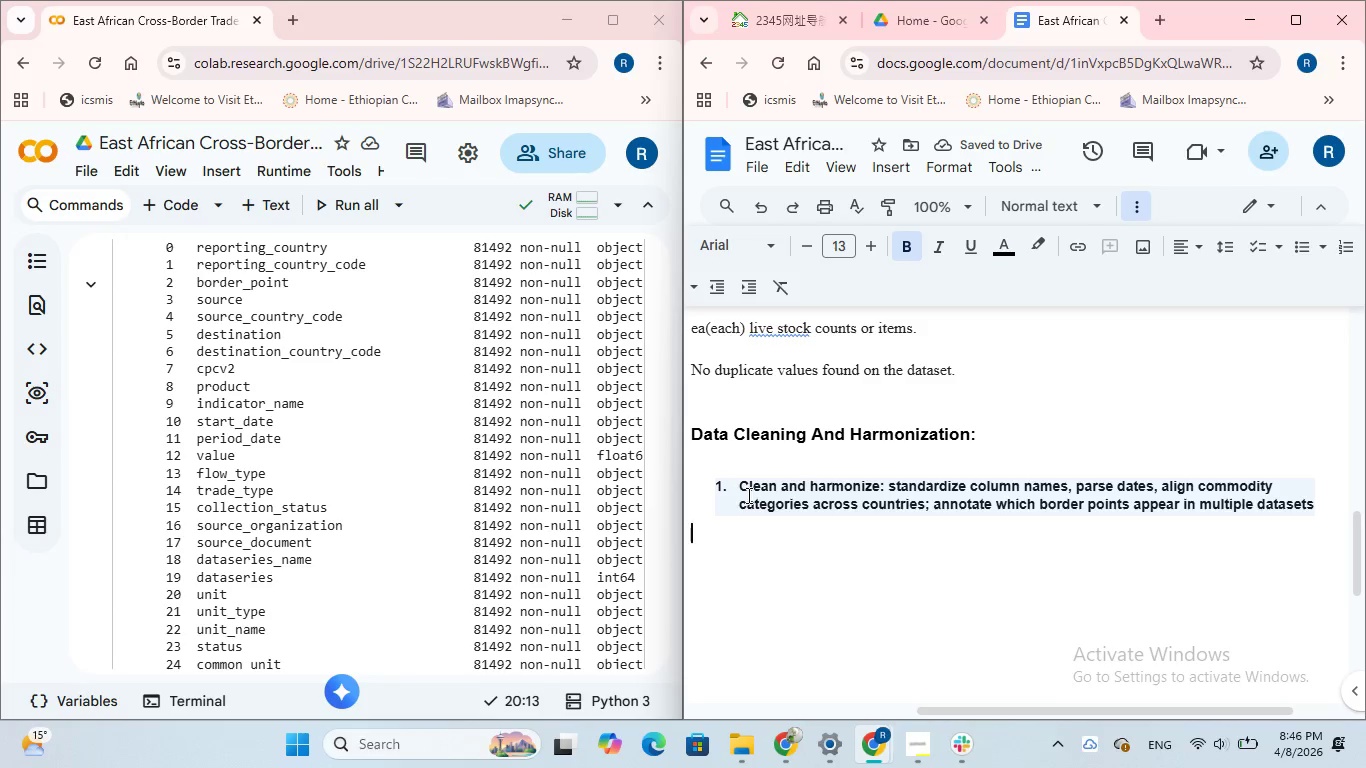 
wait(5.75)
 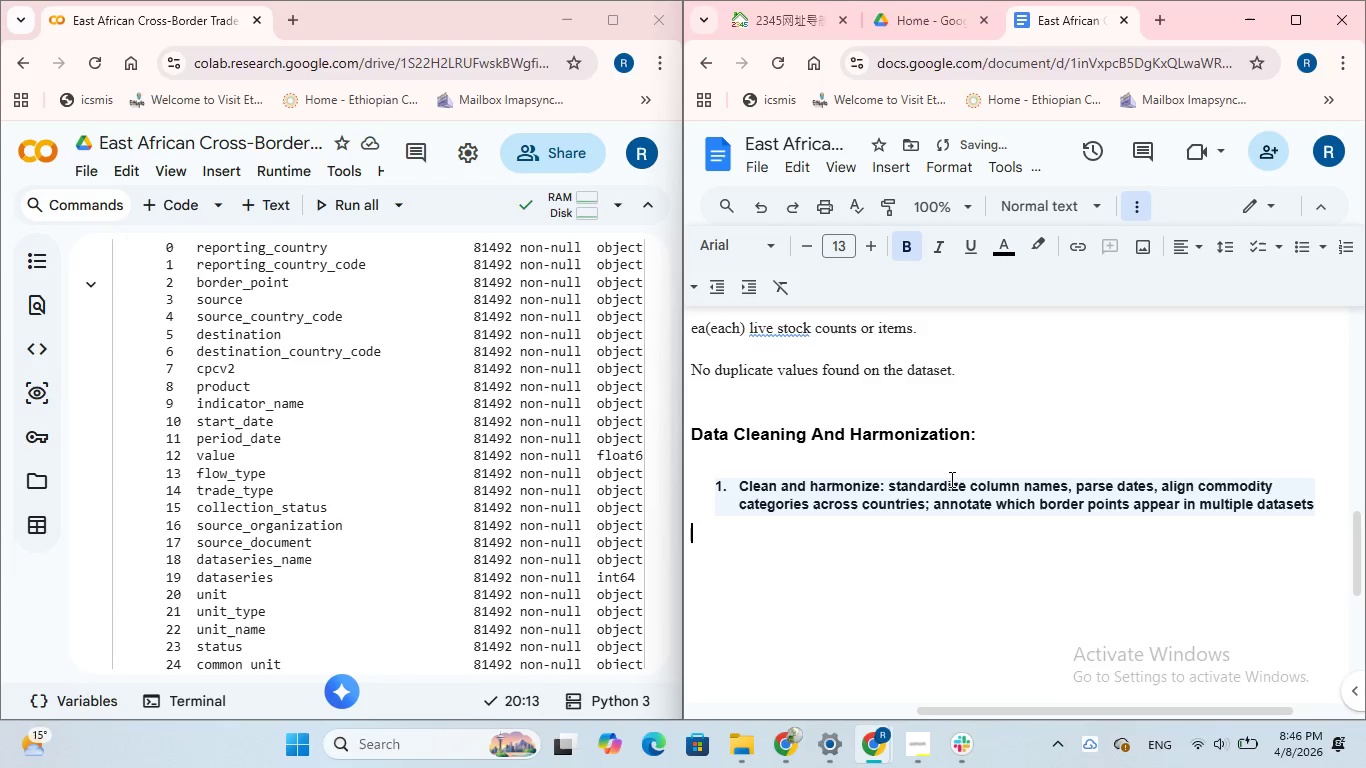 
left_click([752, 530])
 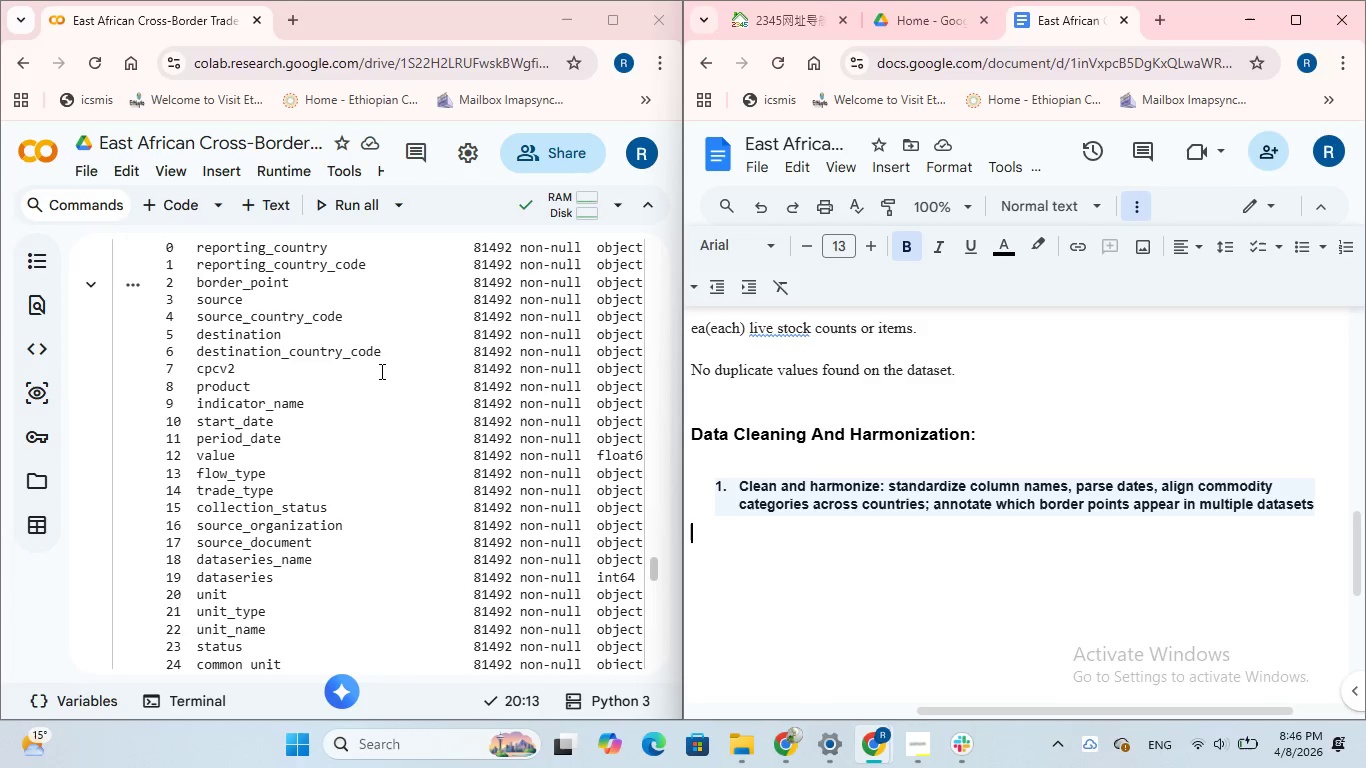 
scroll: coordinate [382, 371], scroll_direction: down, amount: 22.0
 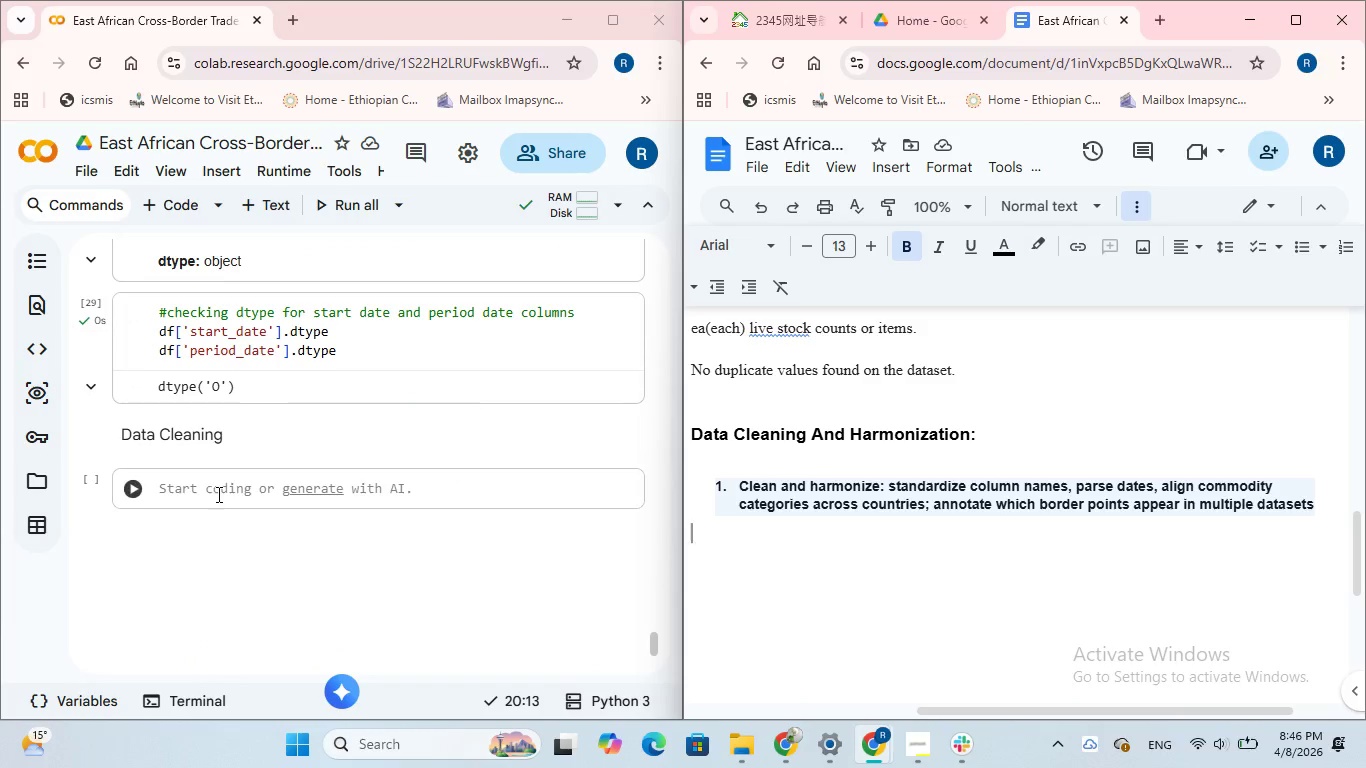 
left_click([217, 494])
 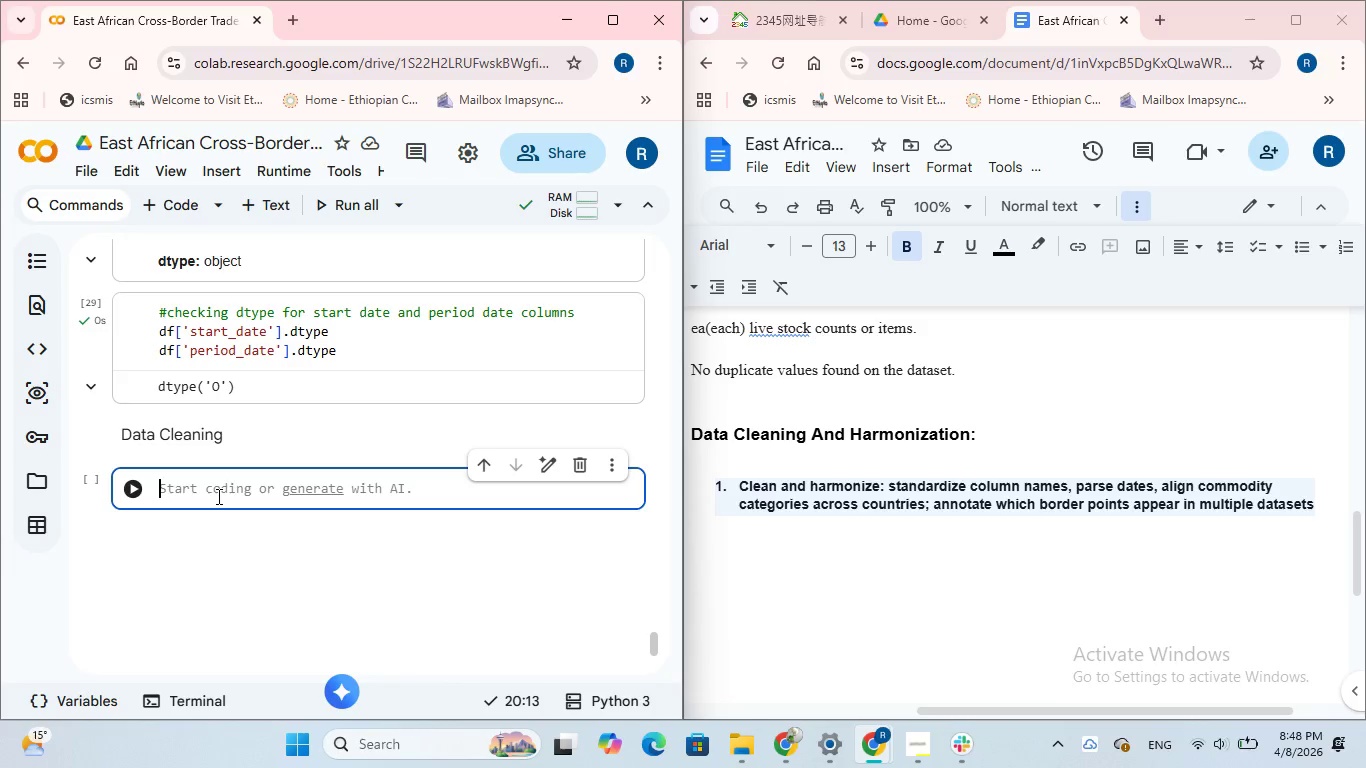 
wait(95.64)
 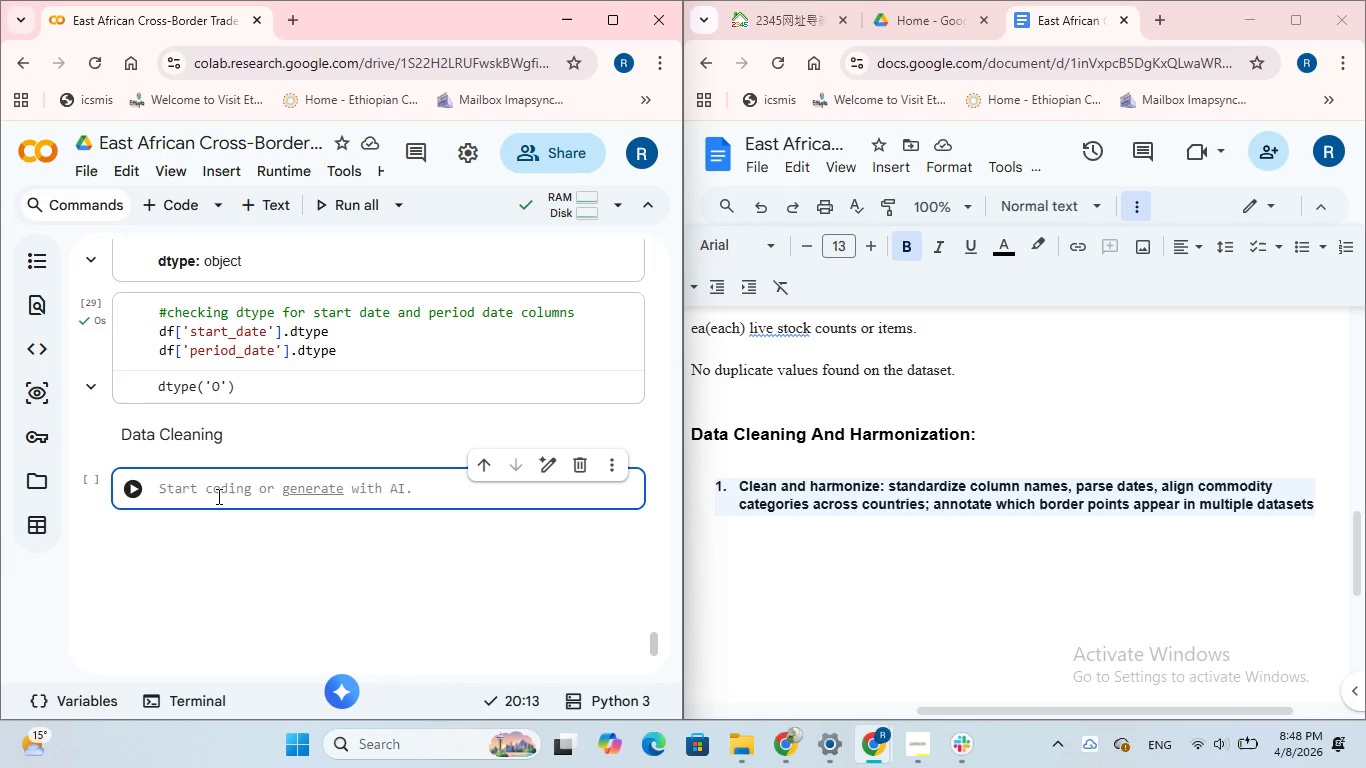 
type(#changing)
 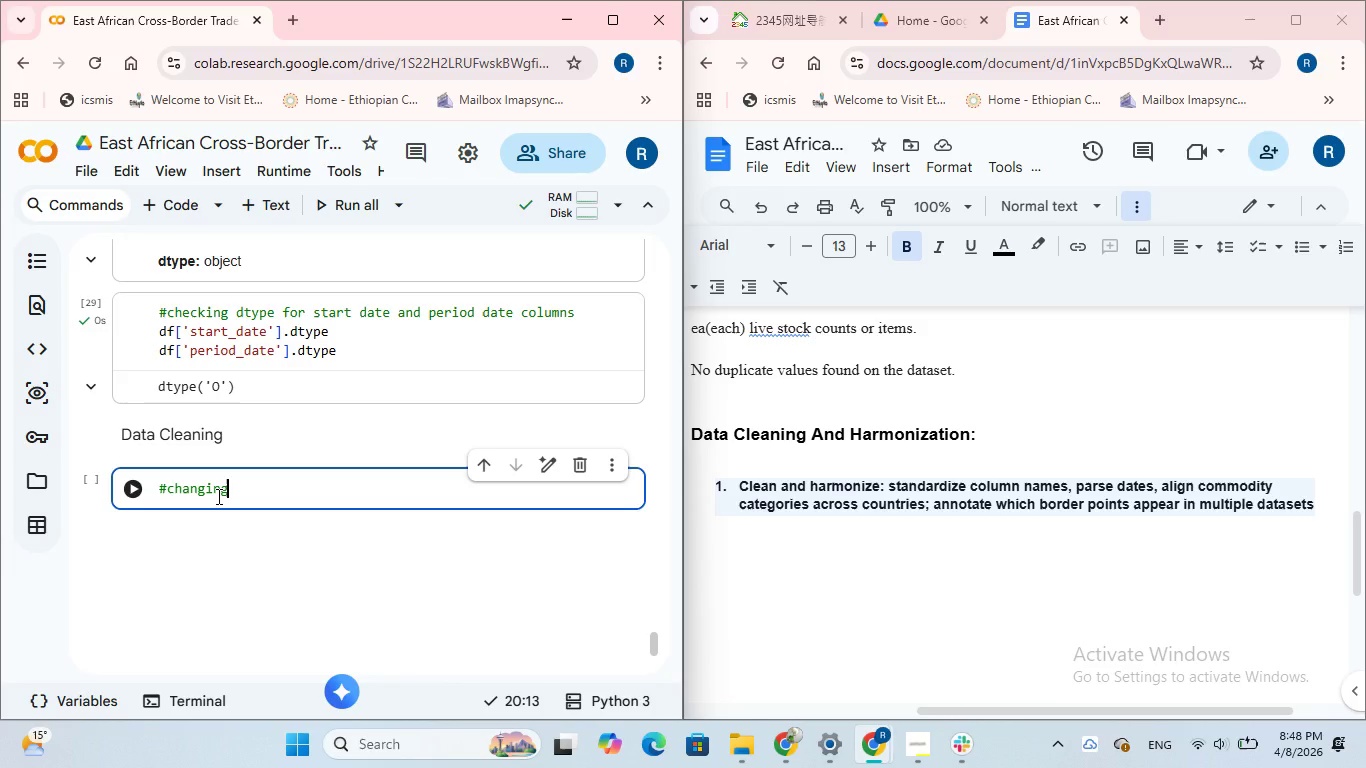 
wait(17.08)
 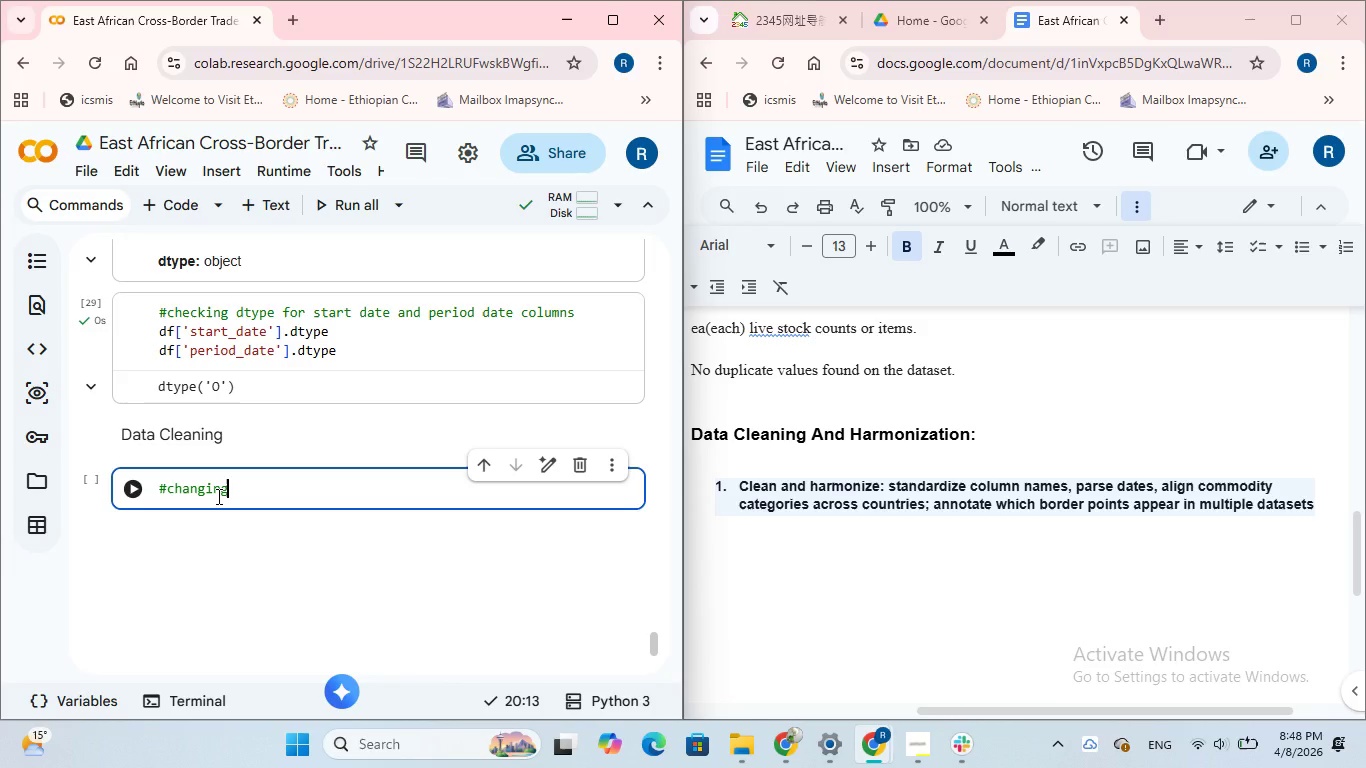 
type( the date dtype)
 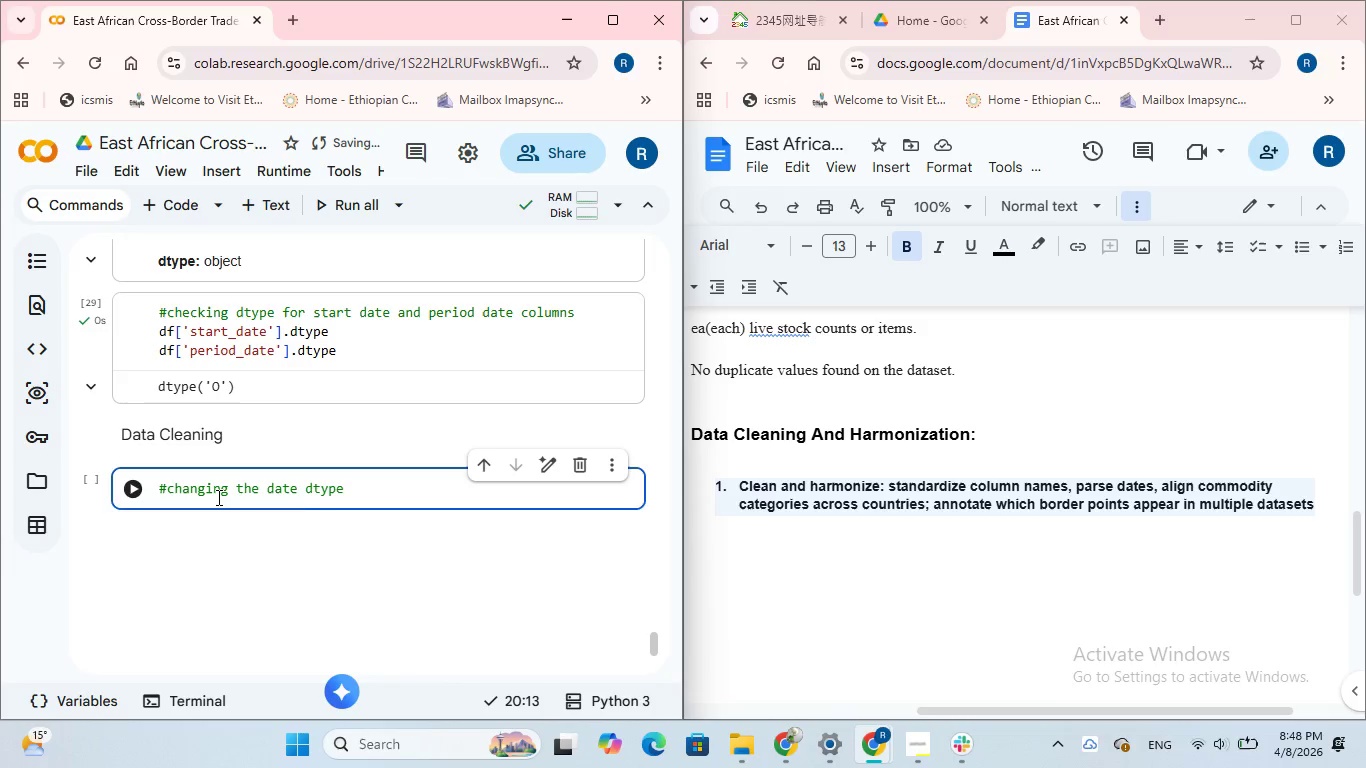 
key(Enter)
 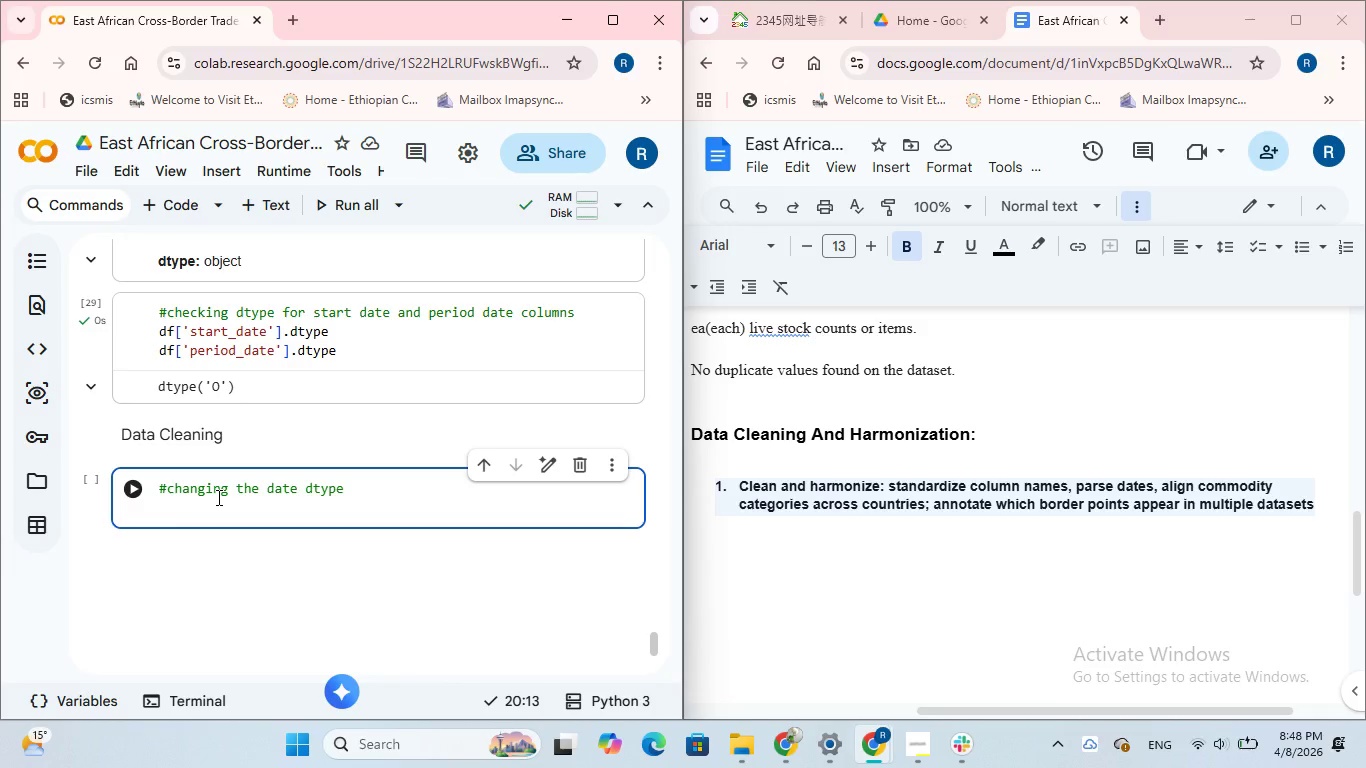 
wait(8.28)
 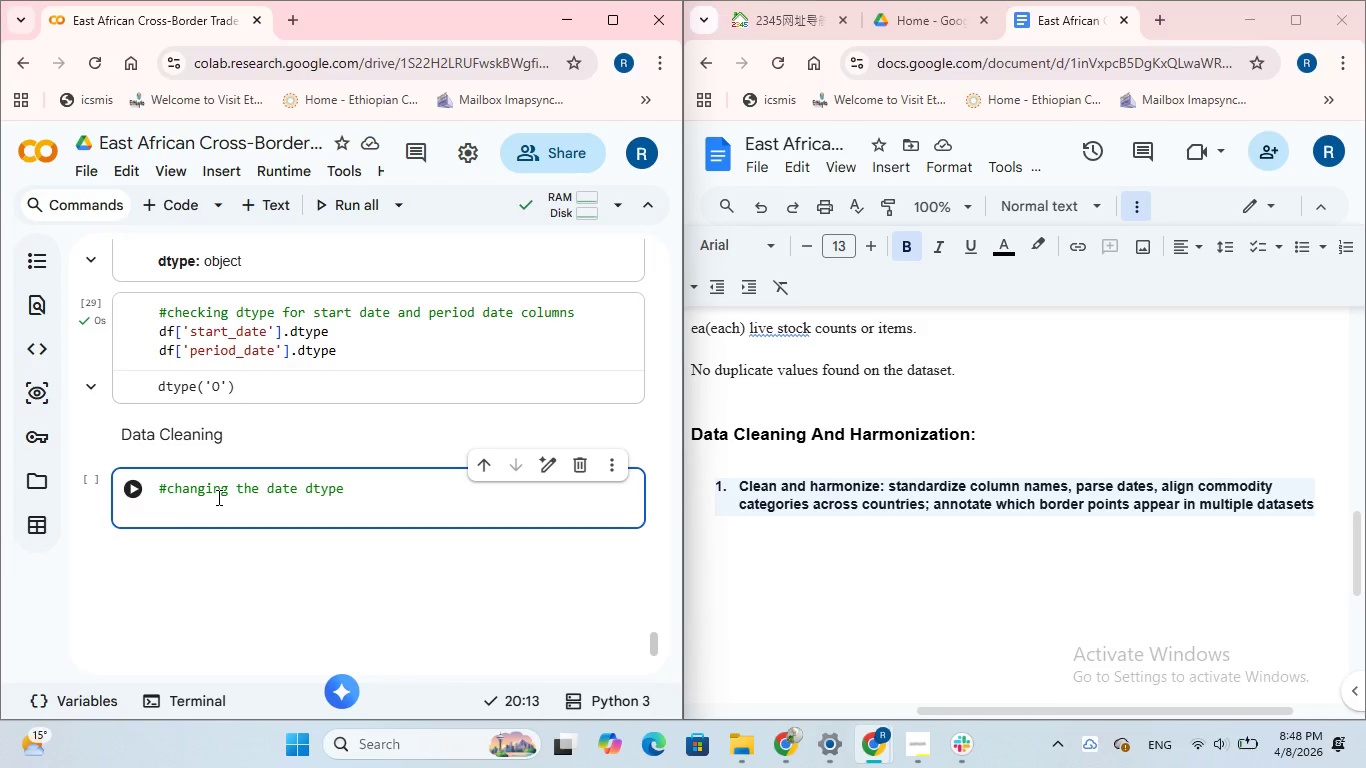 
type(df['start)
 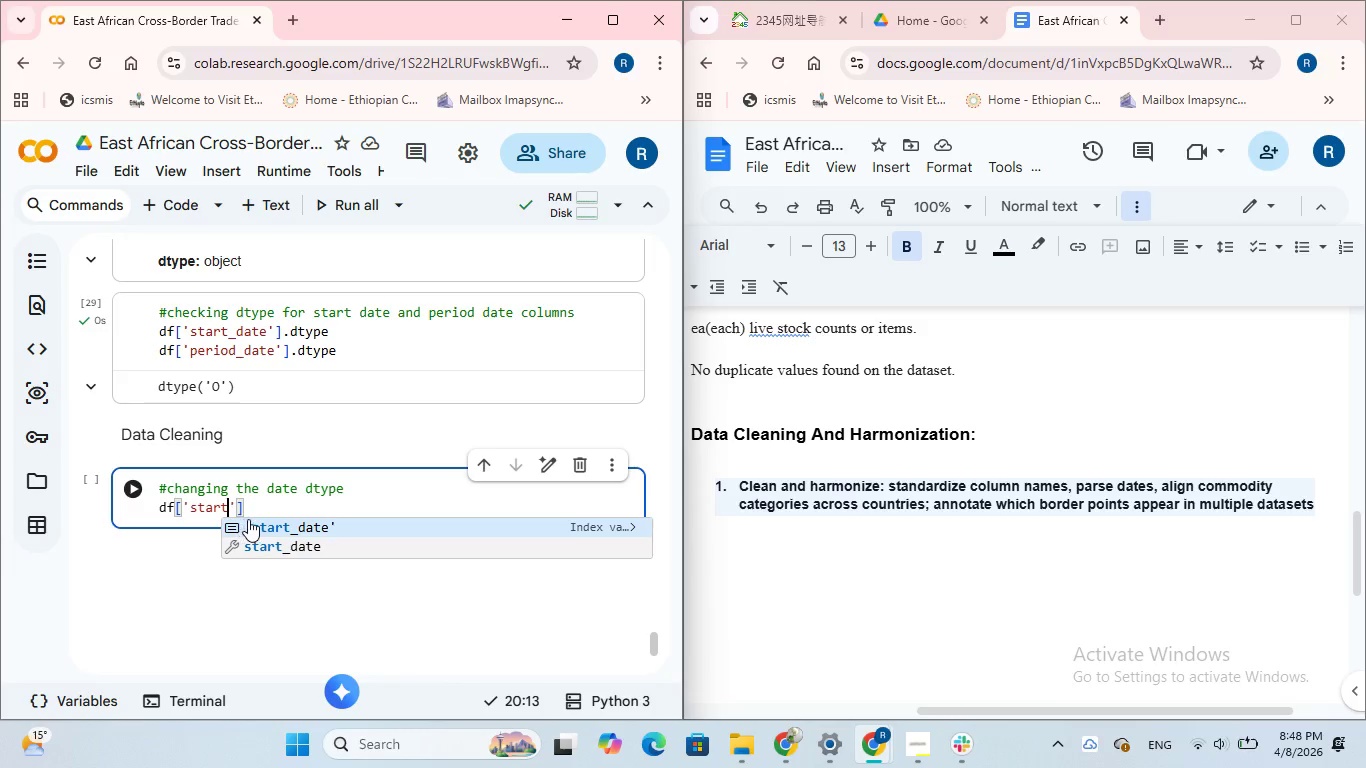 
left_click([257, 523])
 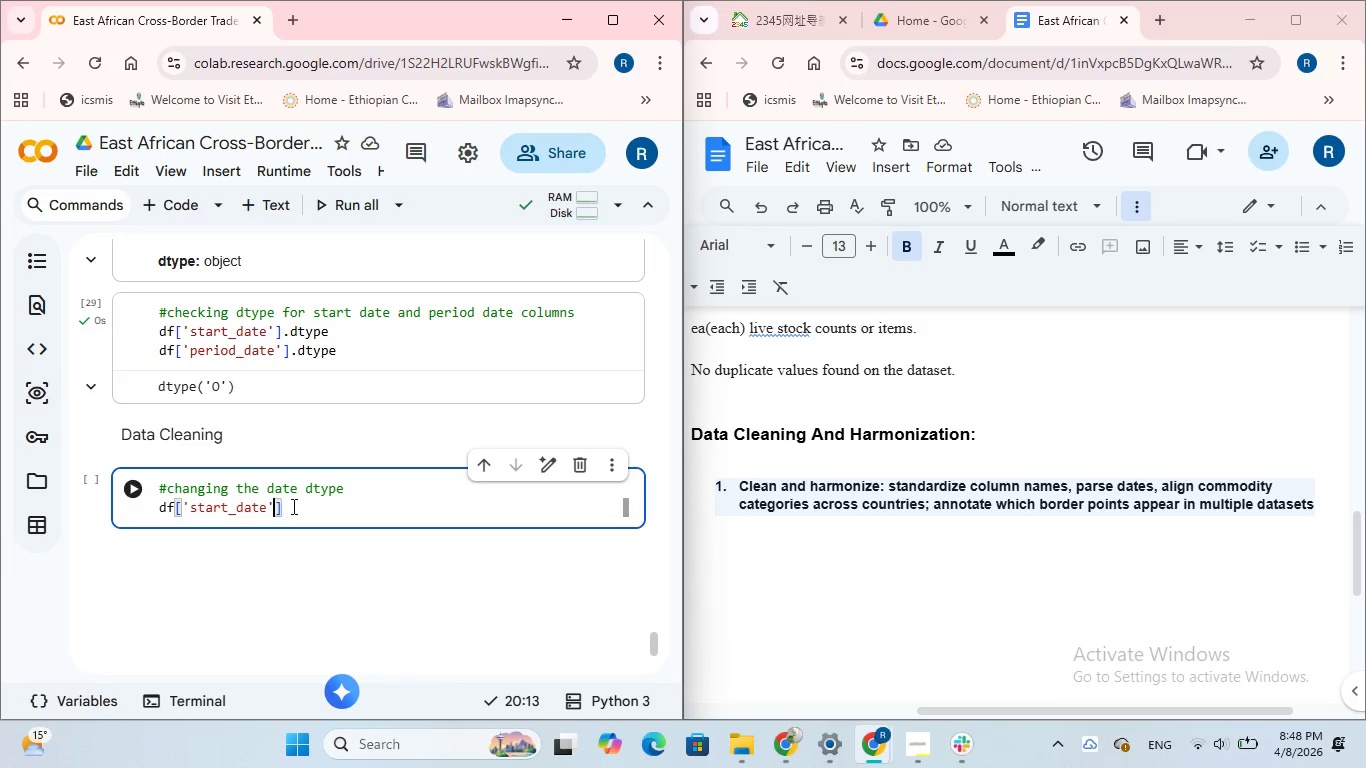 
left_click([293, 506])
 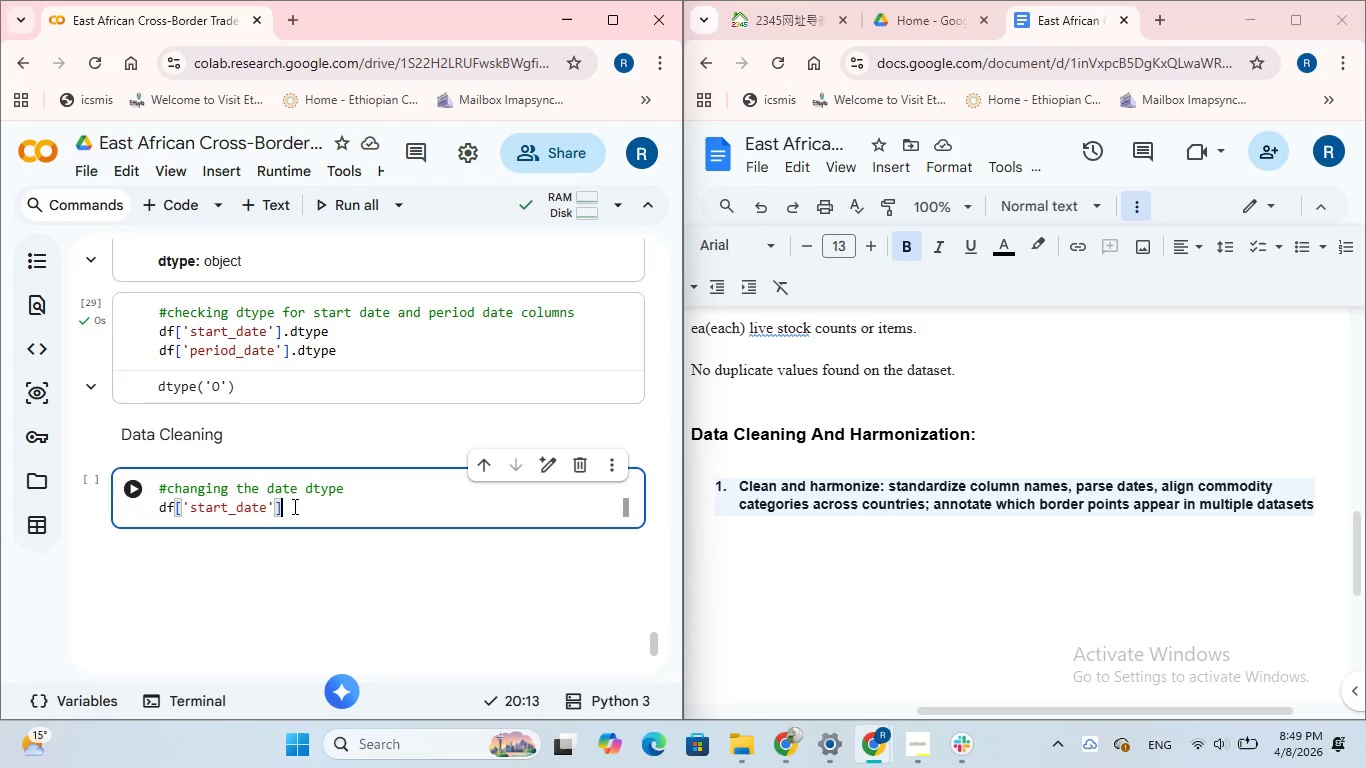 
key(Space)
 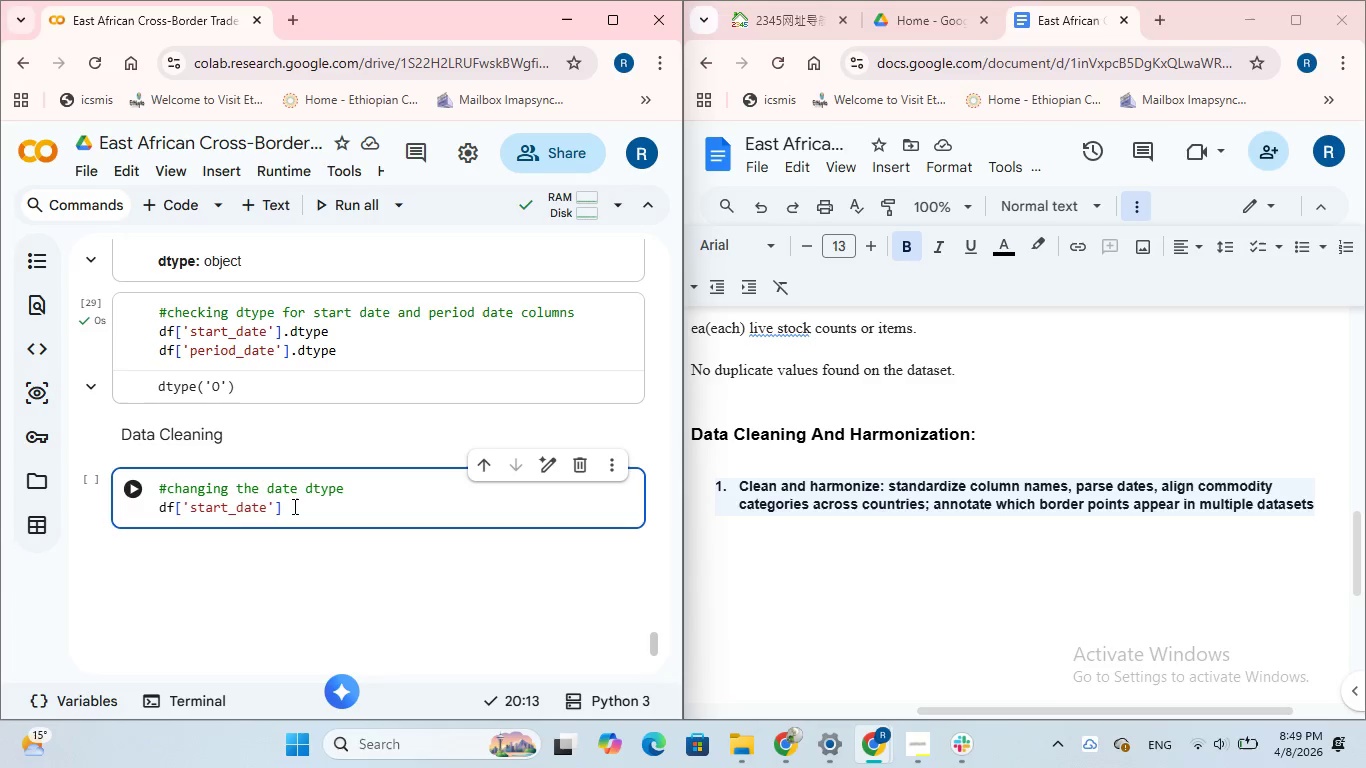 
key(Equal)
 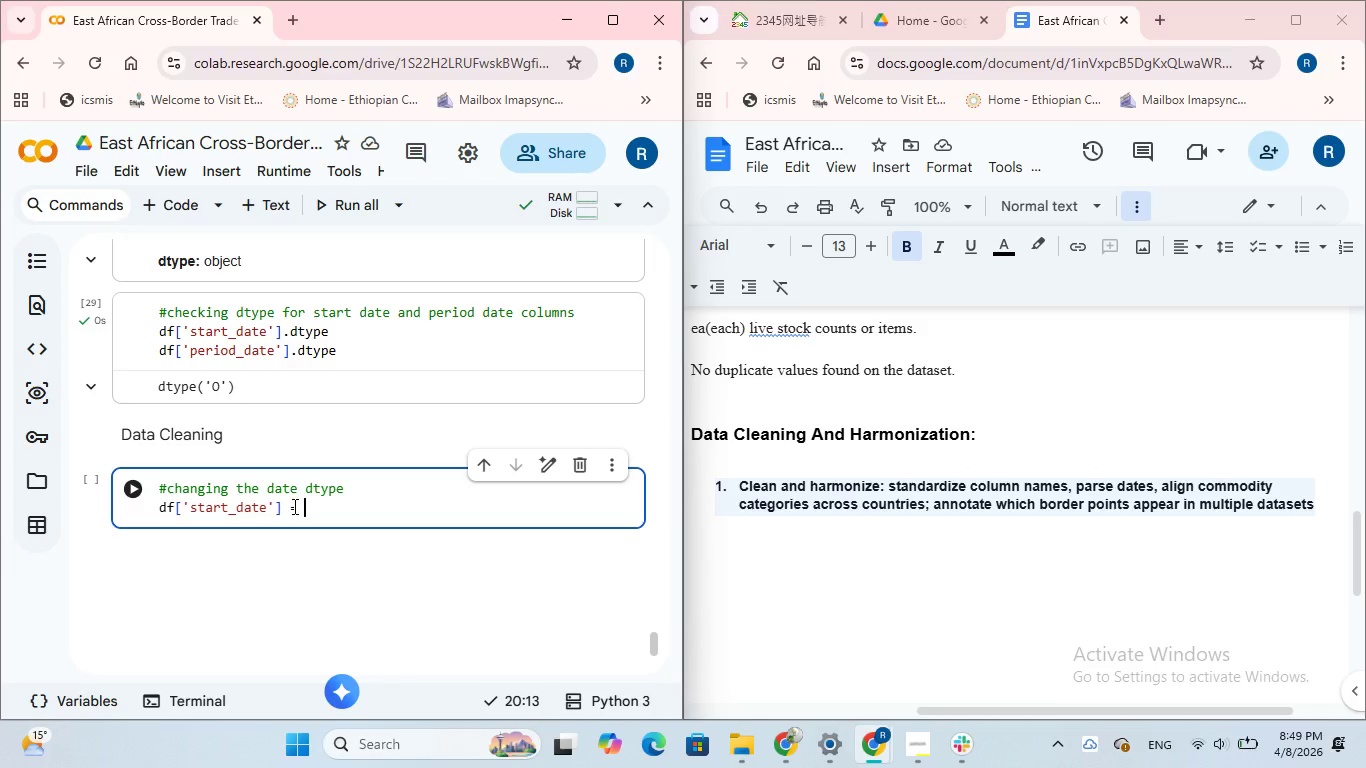 
key(Space)
 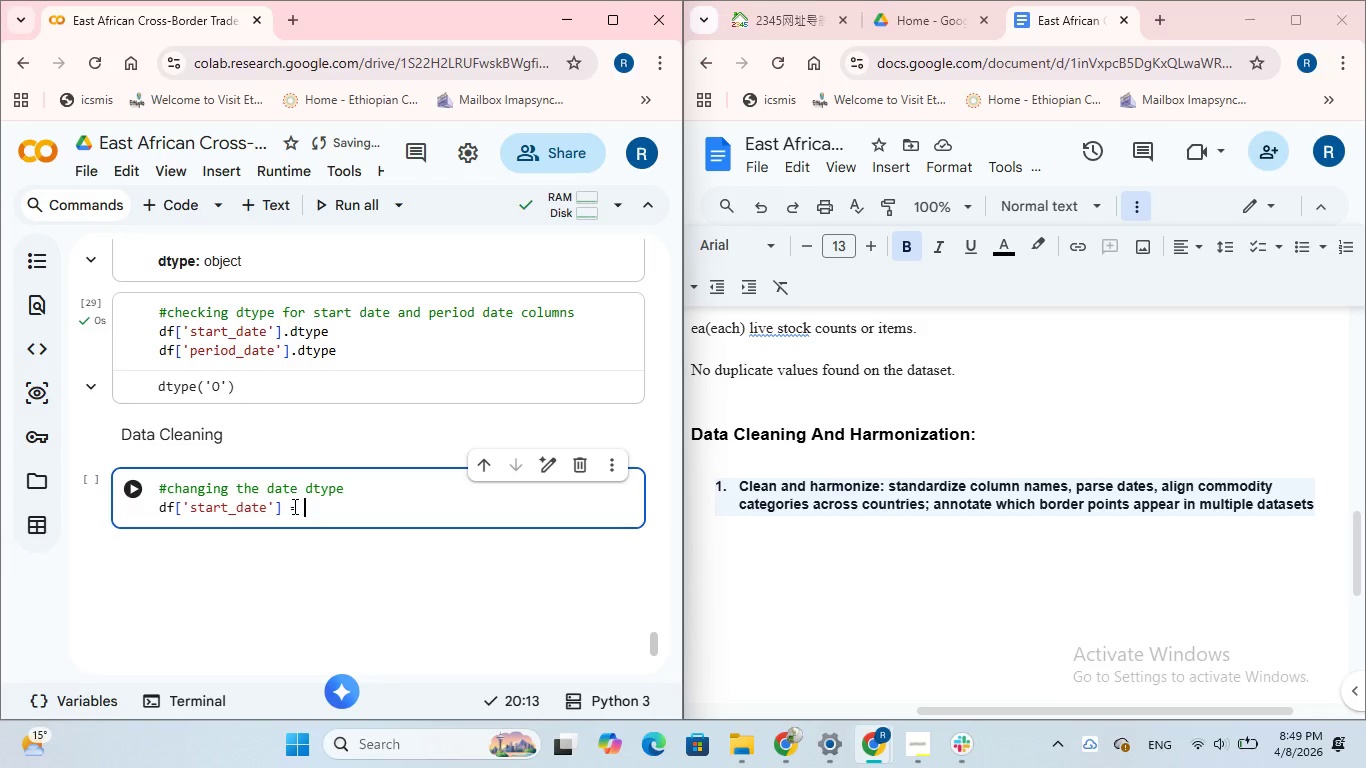 
type(pd.)
 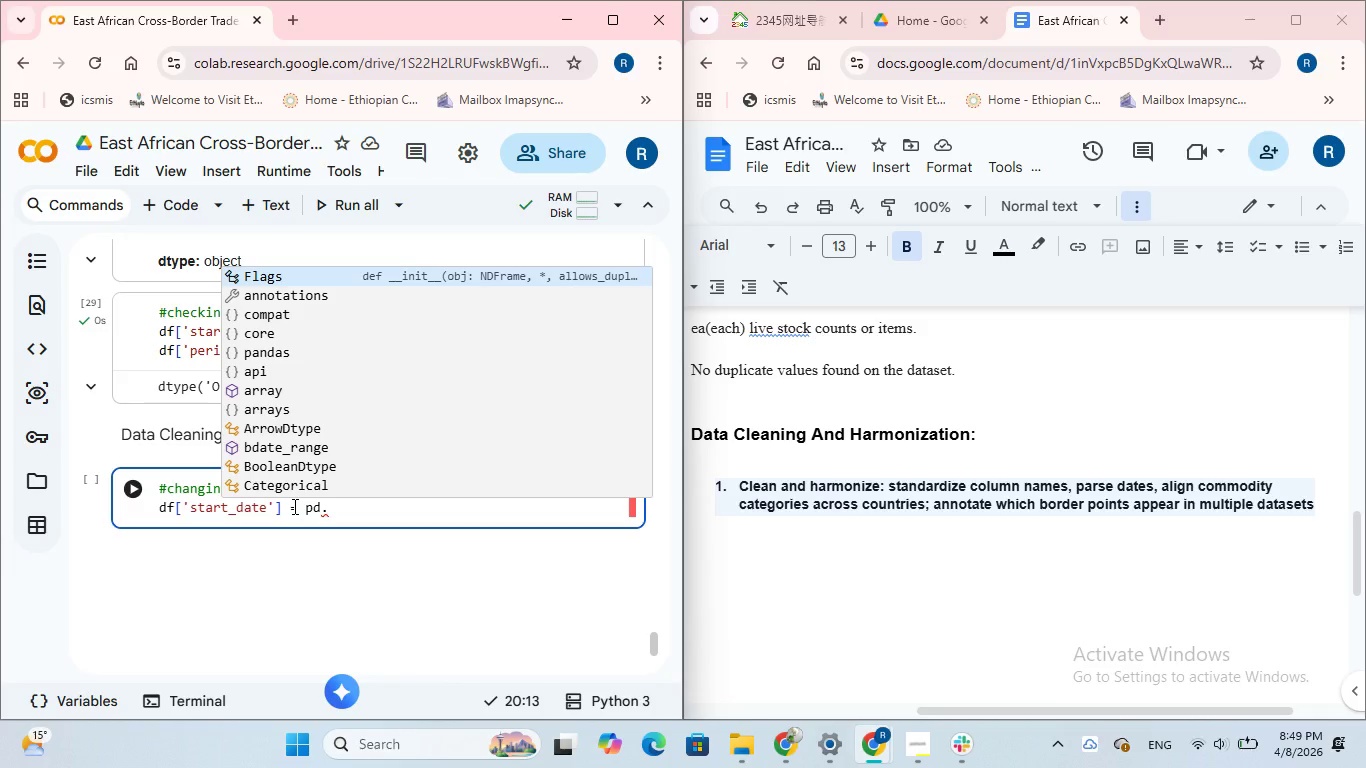 
type(to_datet)
 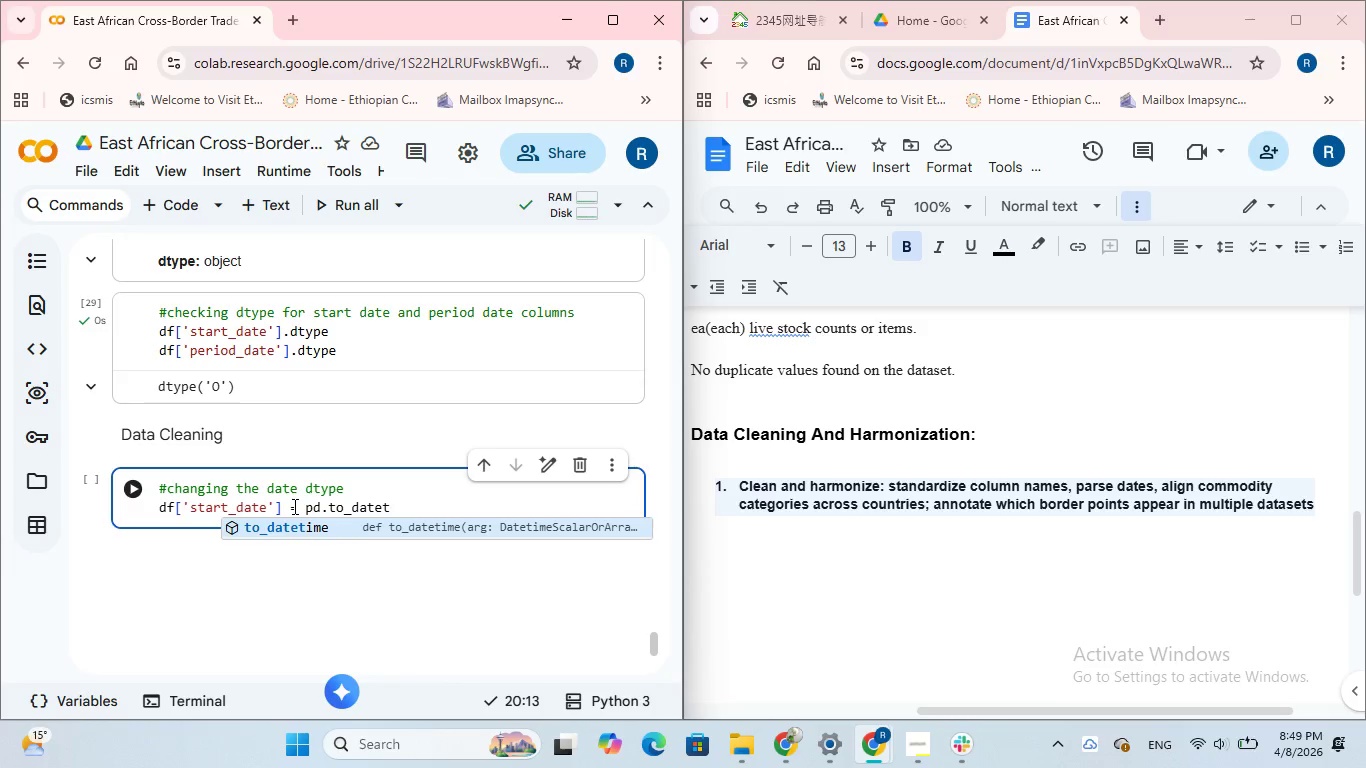 
left_click([270, 527])
 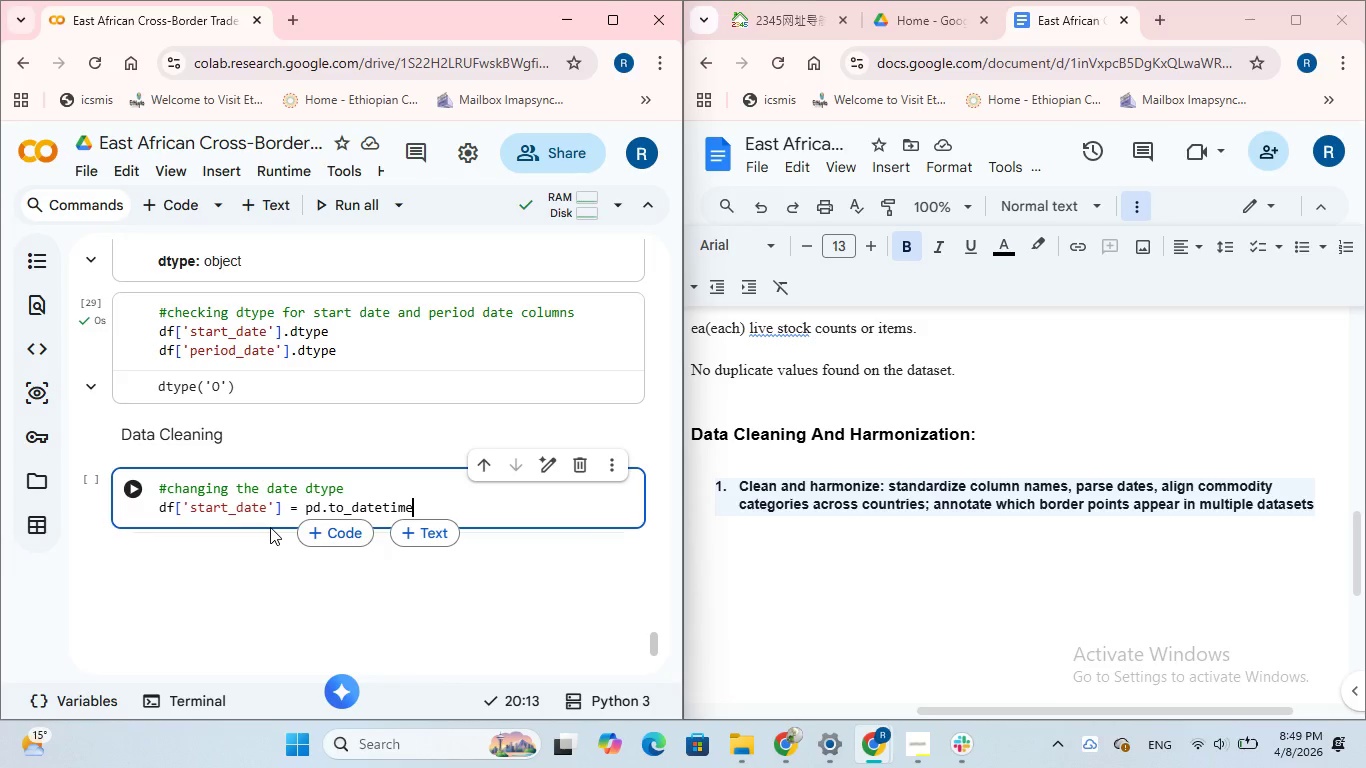 
wait(7.25)
 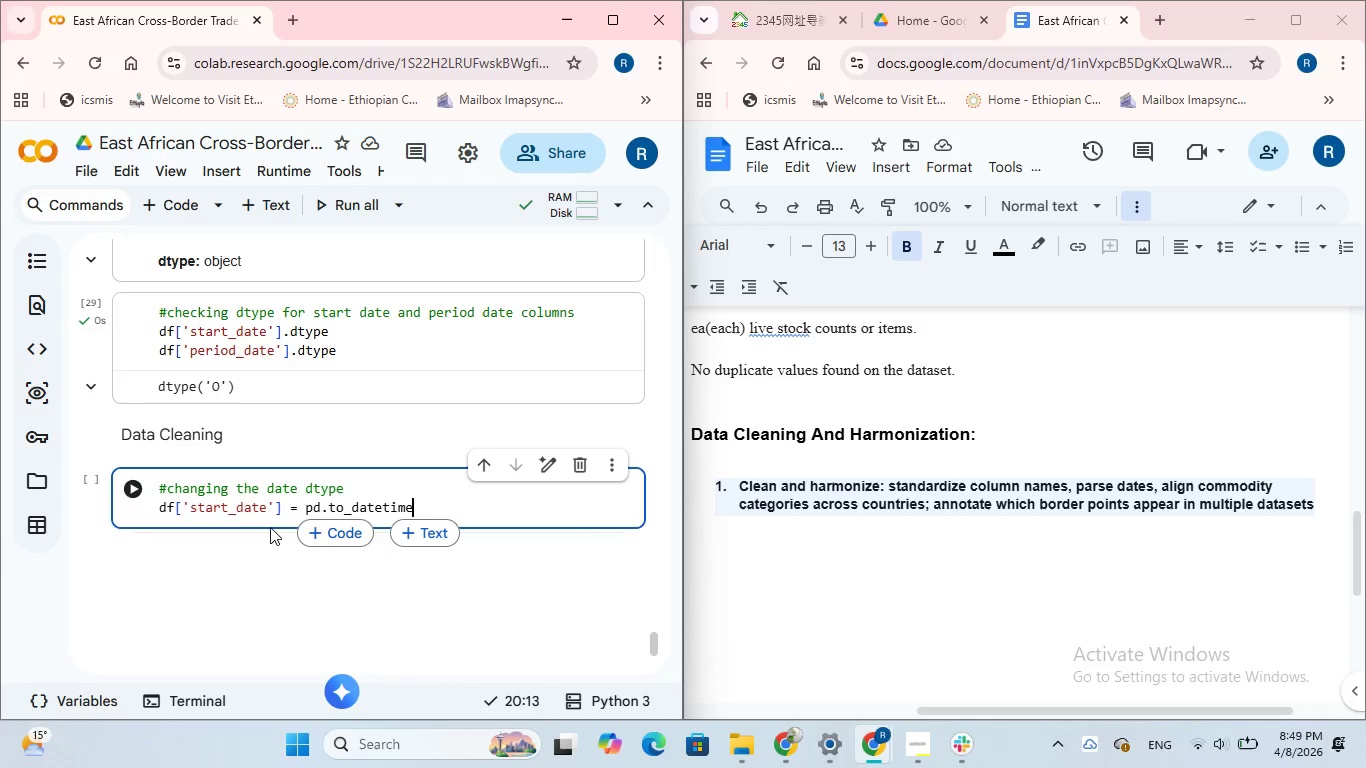 
type((df)
 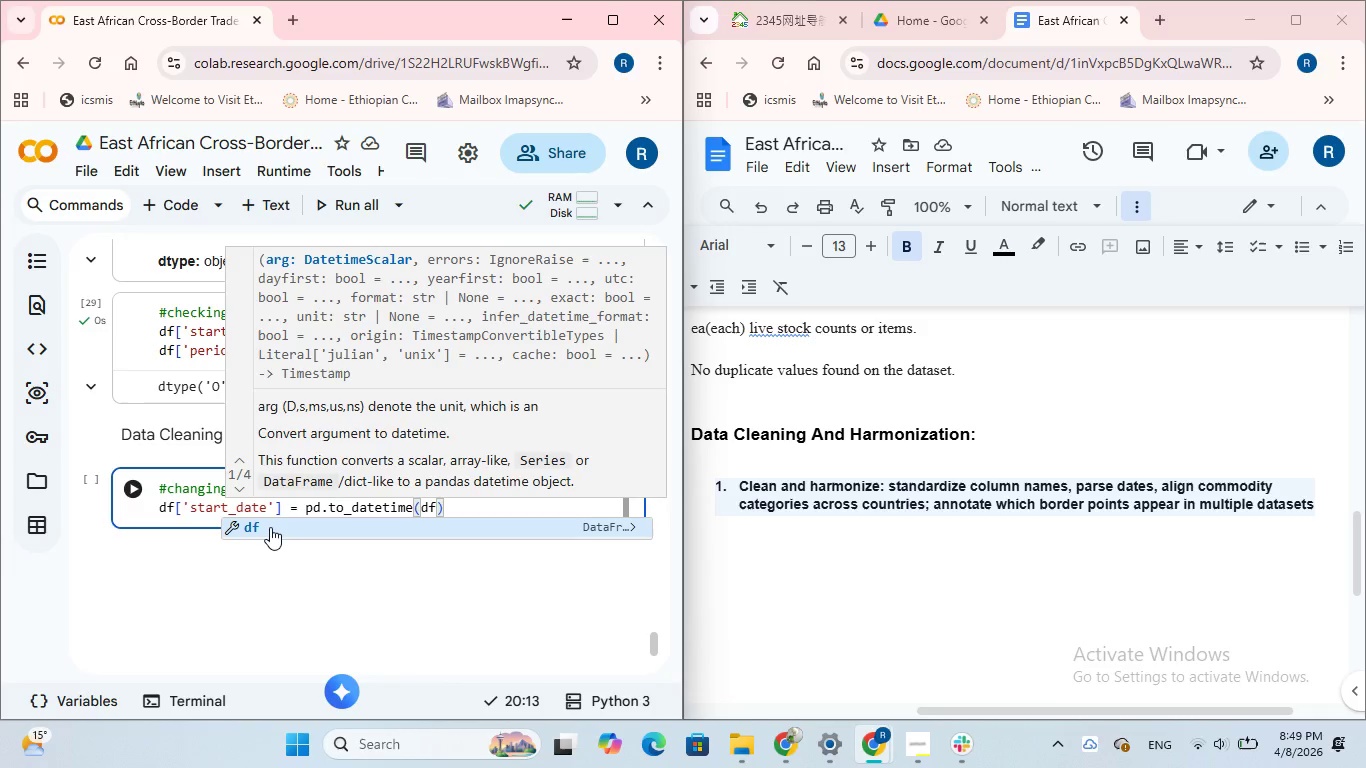 
type(['sat)
key(Backspace)
key(Backspace)
type(tart)
 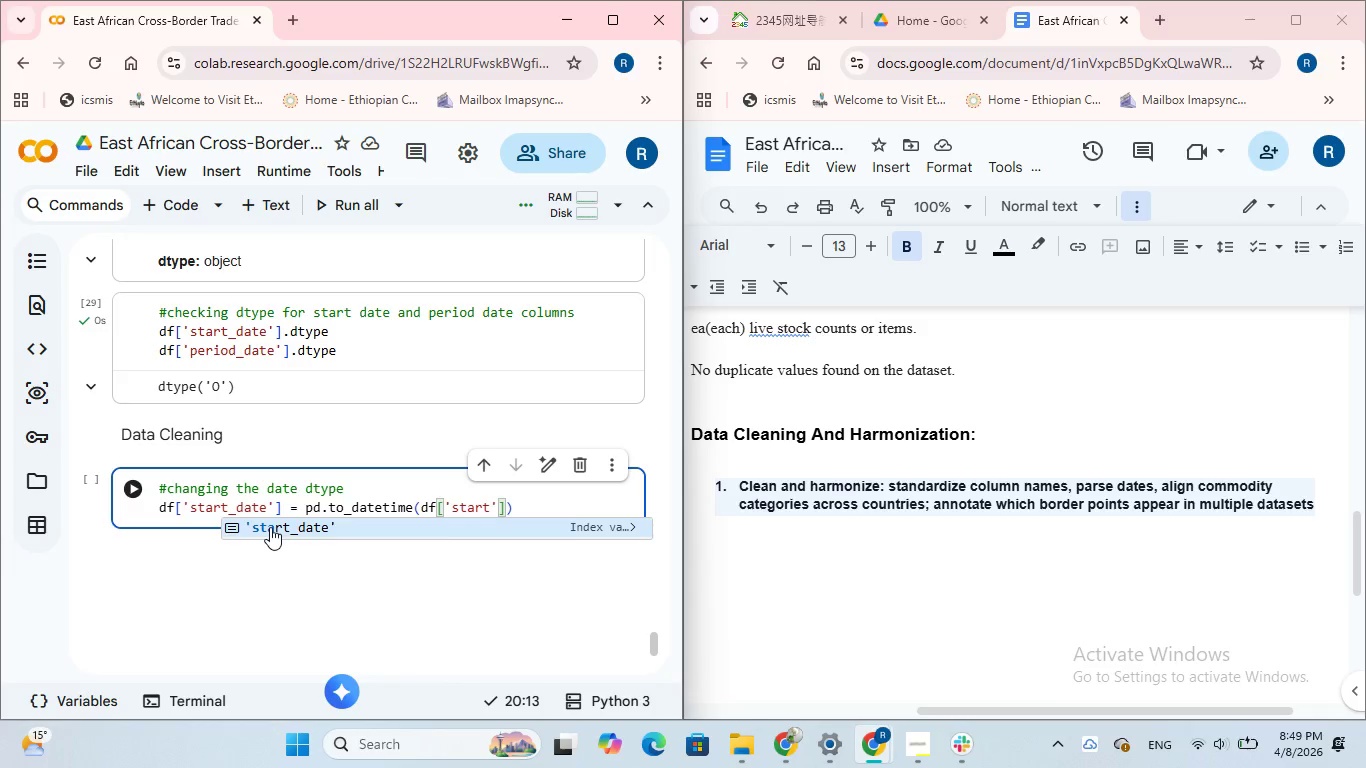 
type(_dte)
 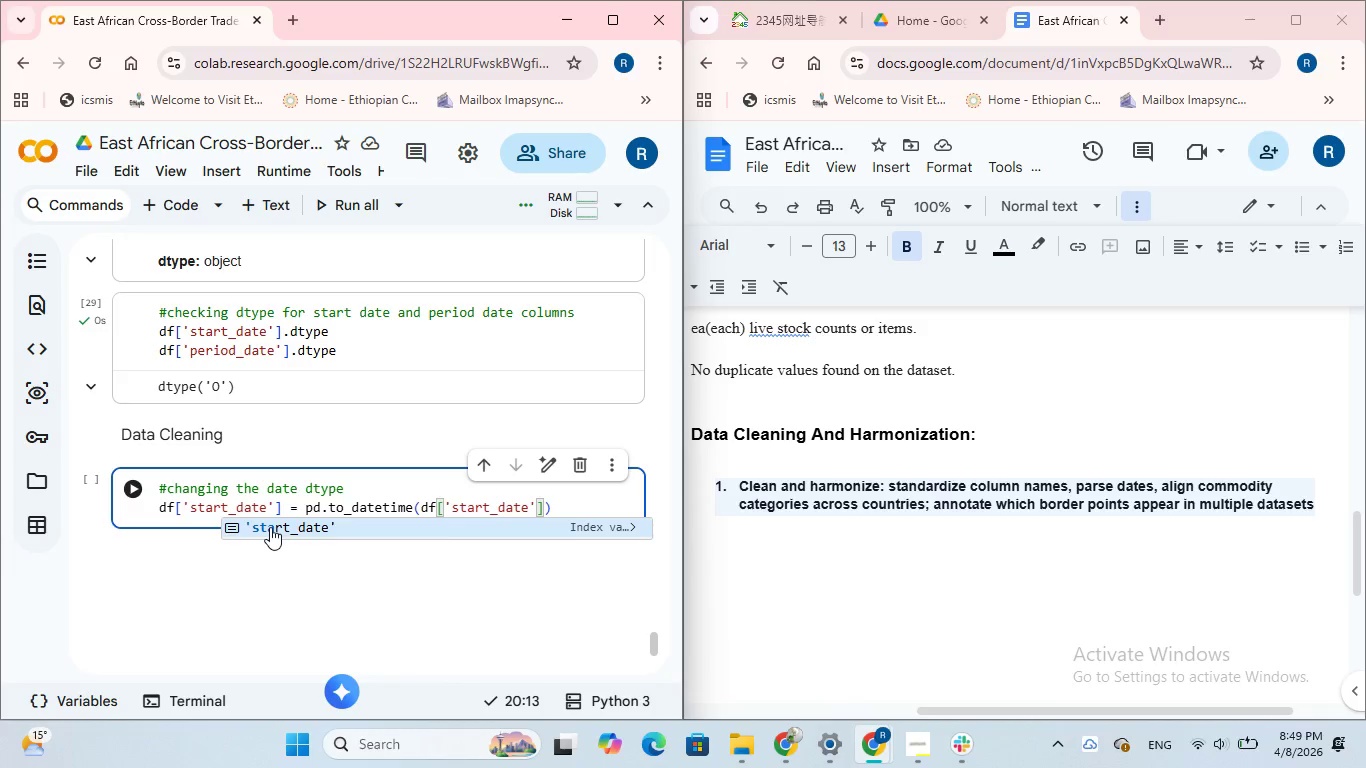 
hold_key(key=A, duration=0.44)
 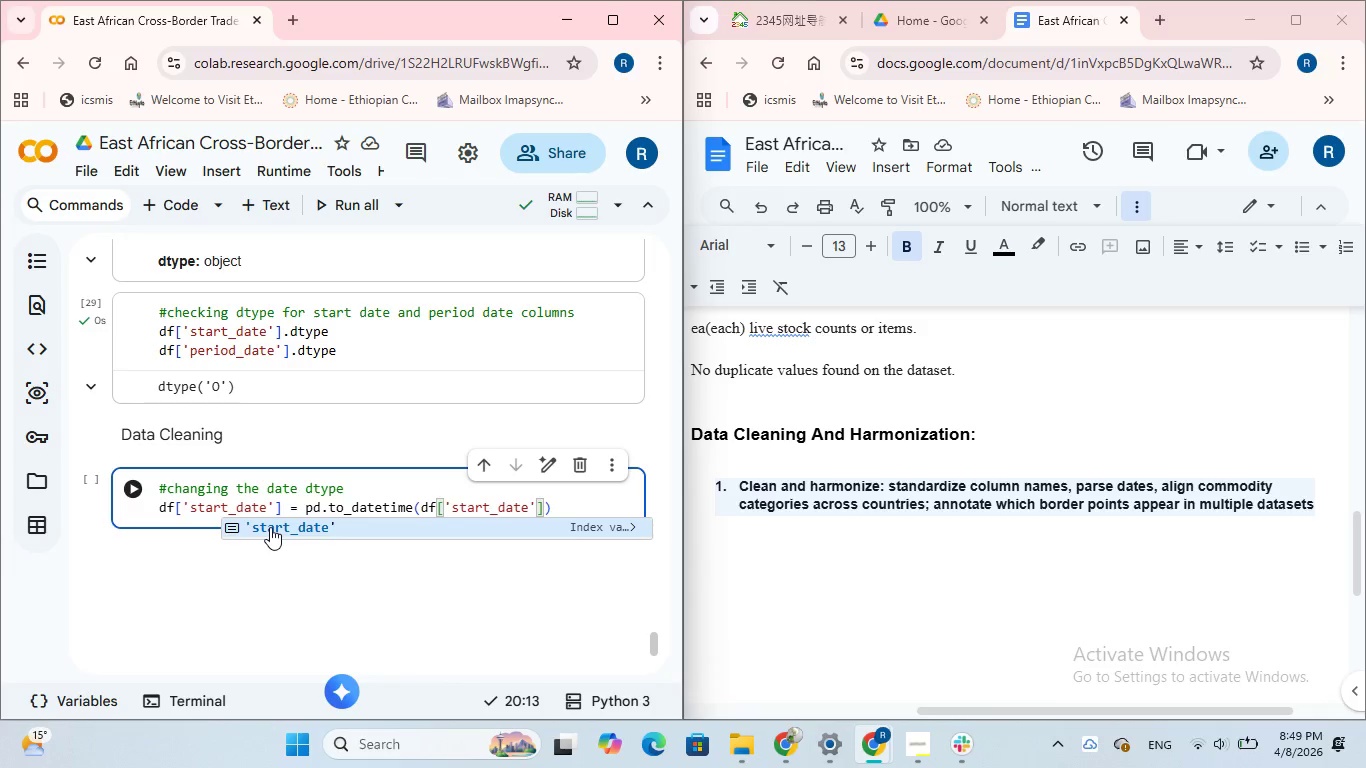 
wait(12.64)
 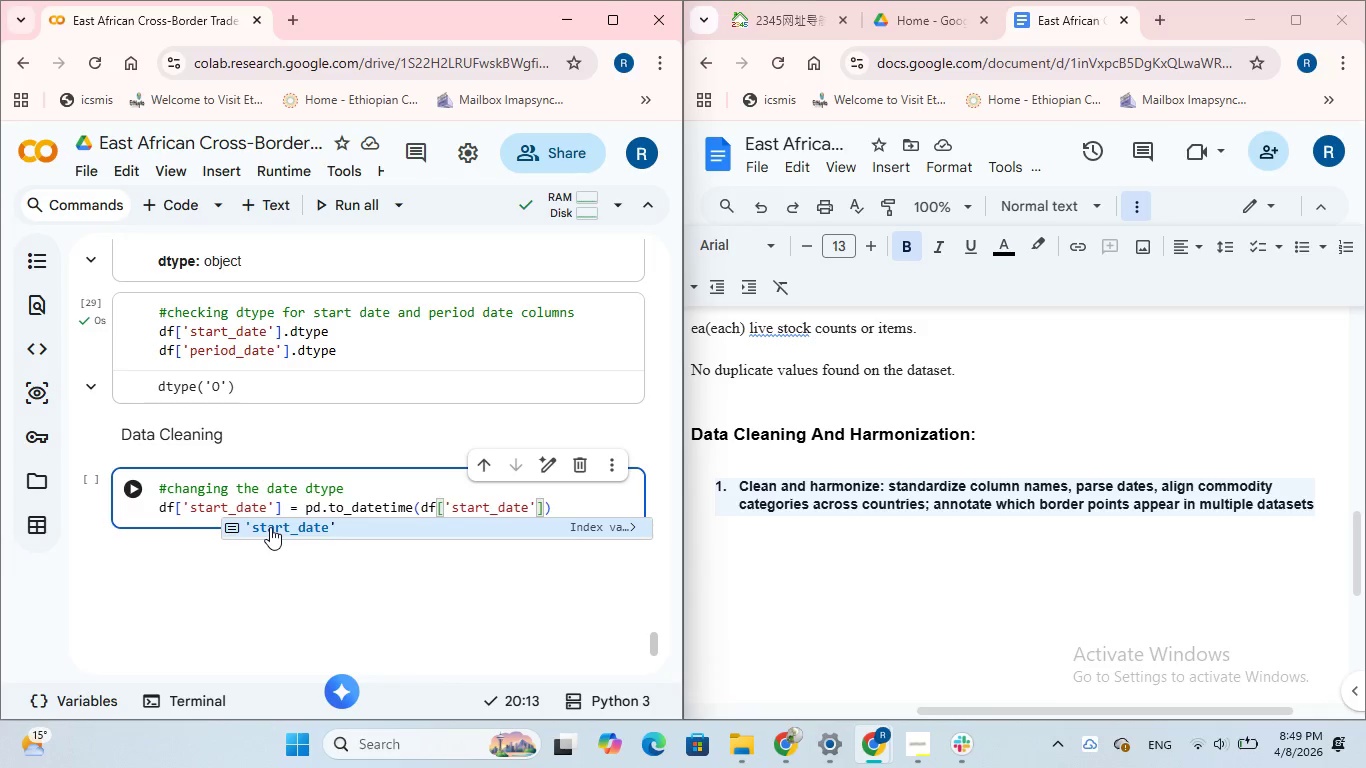 
left_click([551, 509])
 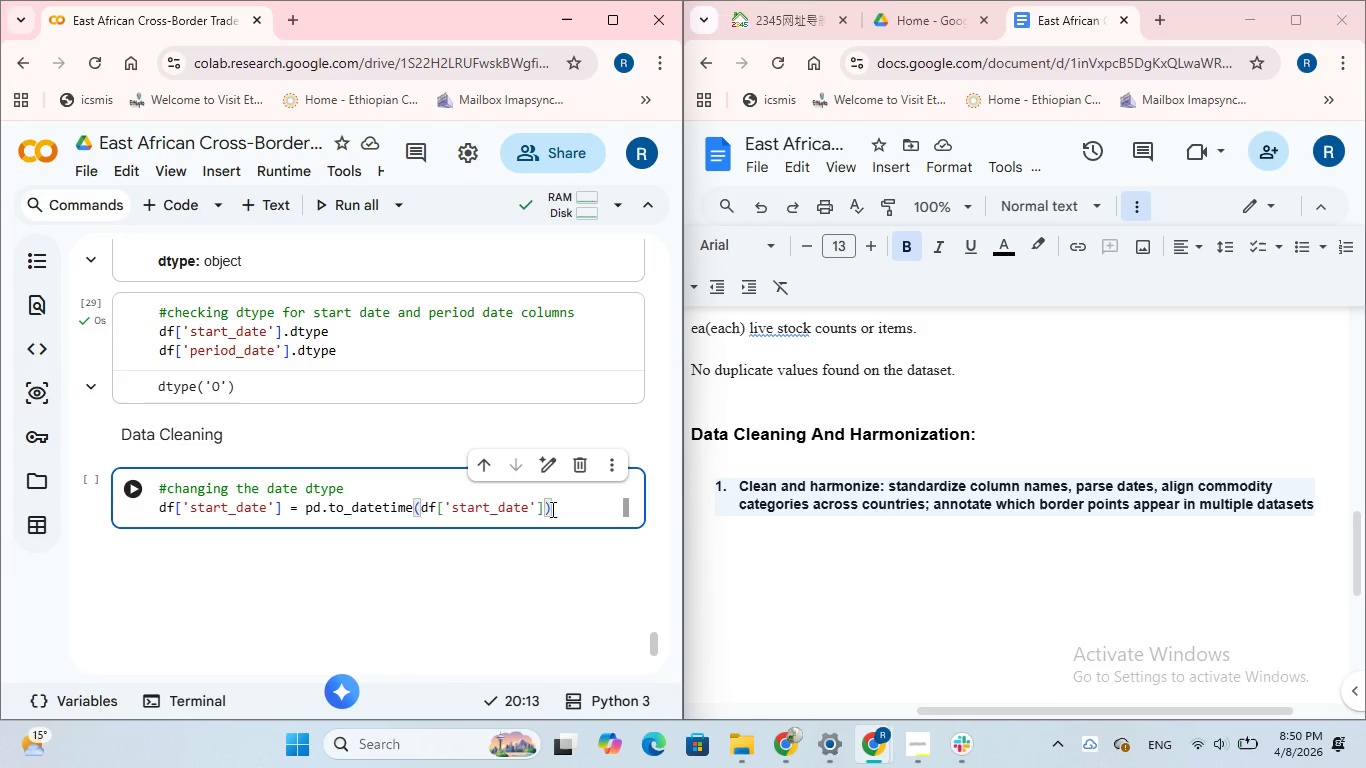 
key(Enter)
 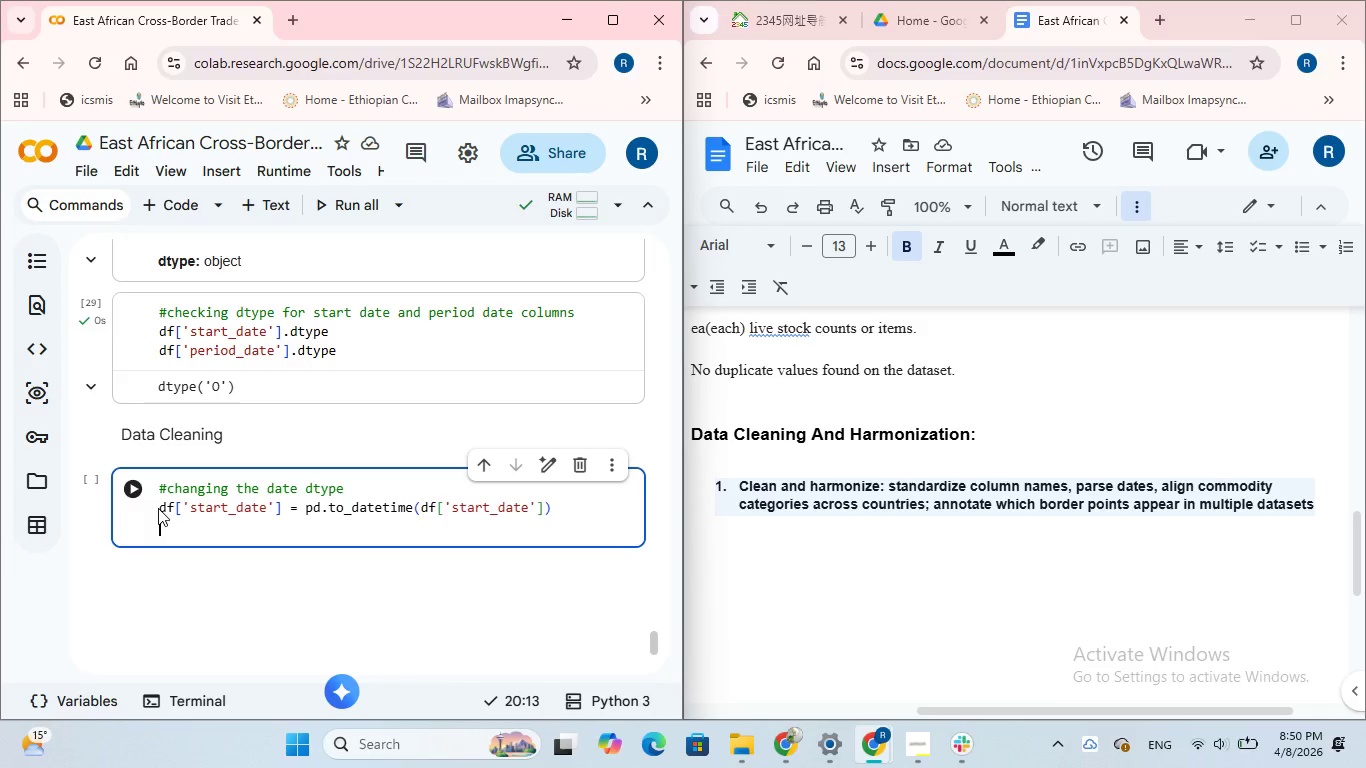 
left_click_drag(start_coordinate=[161, 506], to_coordinate=[559, 513])
 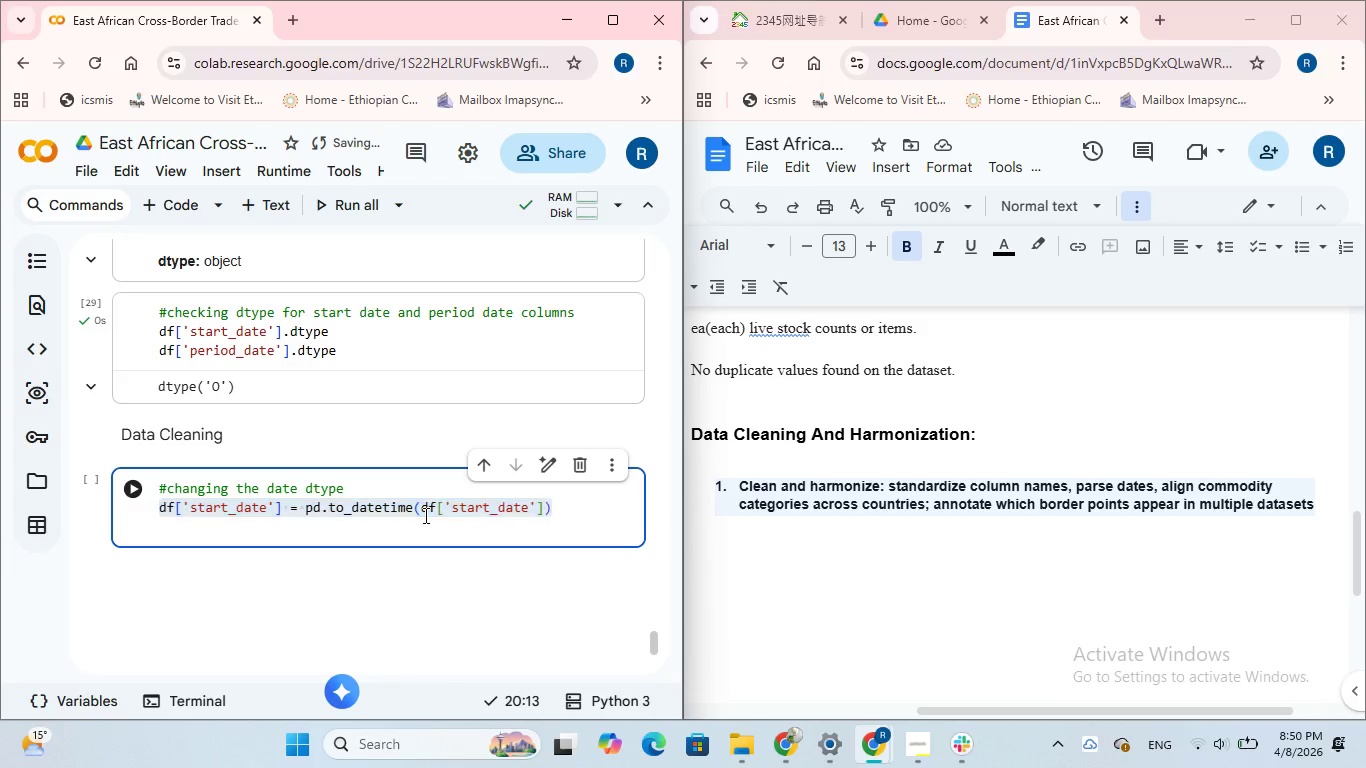 
right_click([424, 515])
 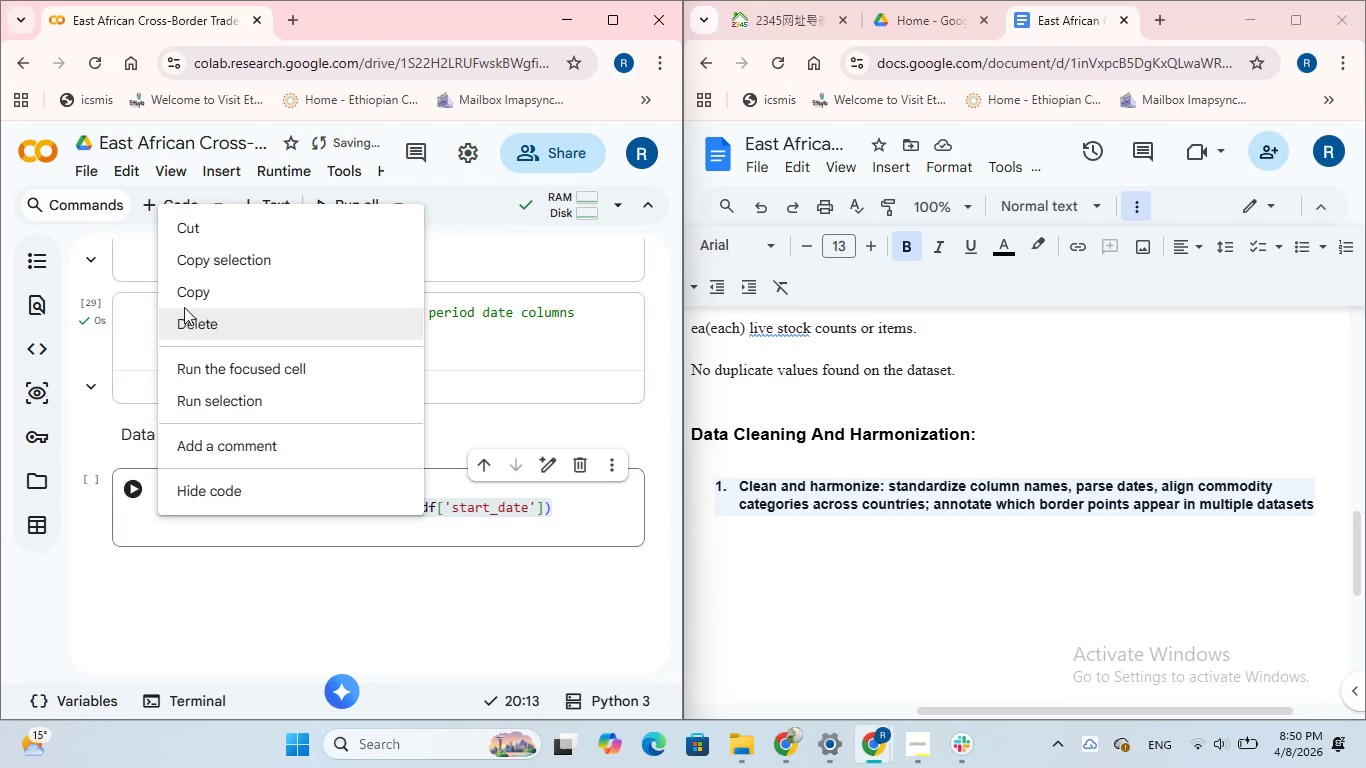 
left_click([184, 293])
 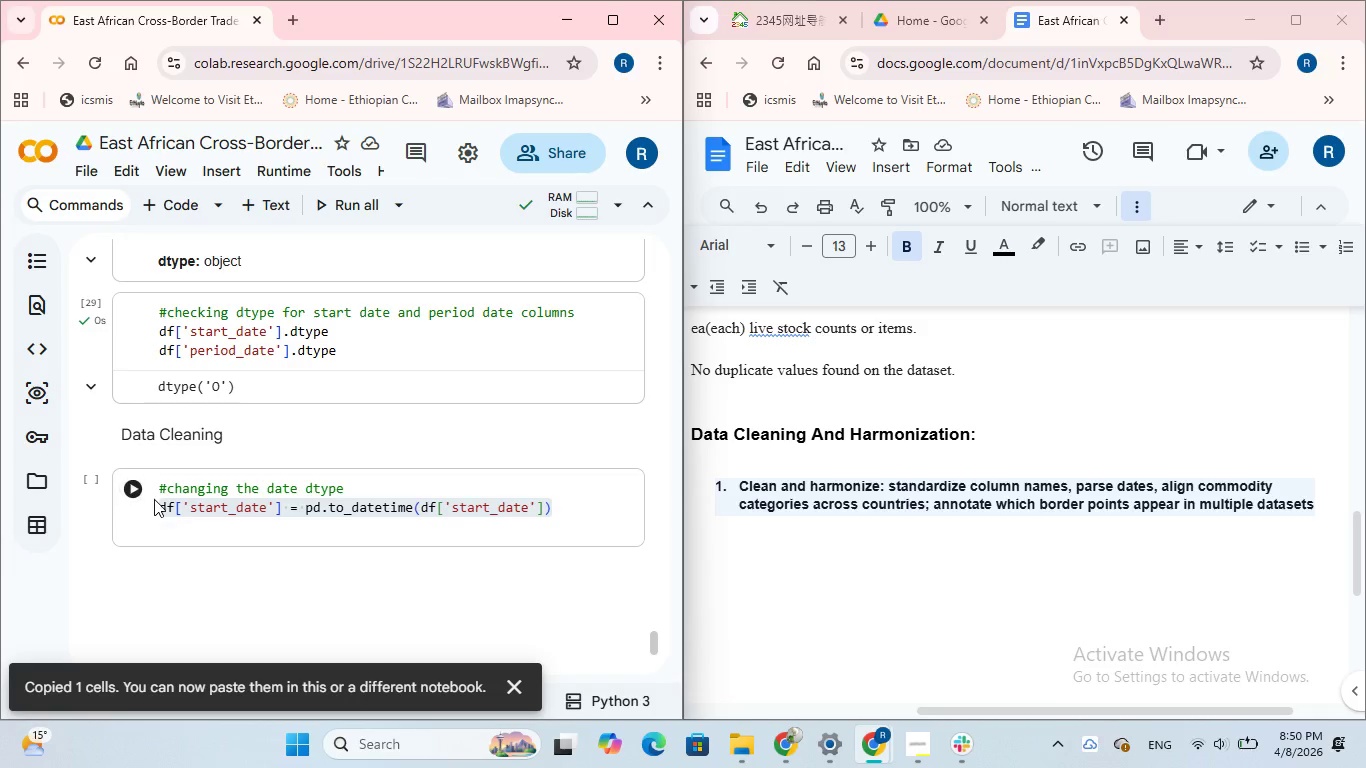 
left_click([159, 507])
 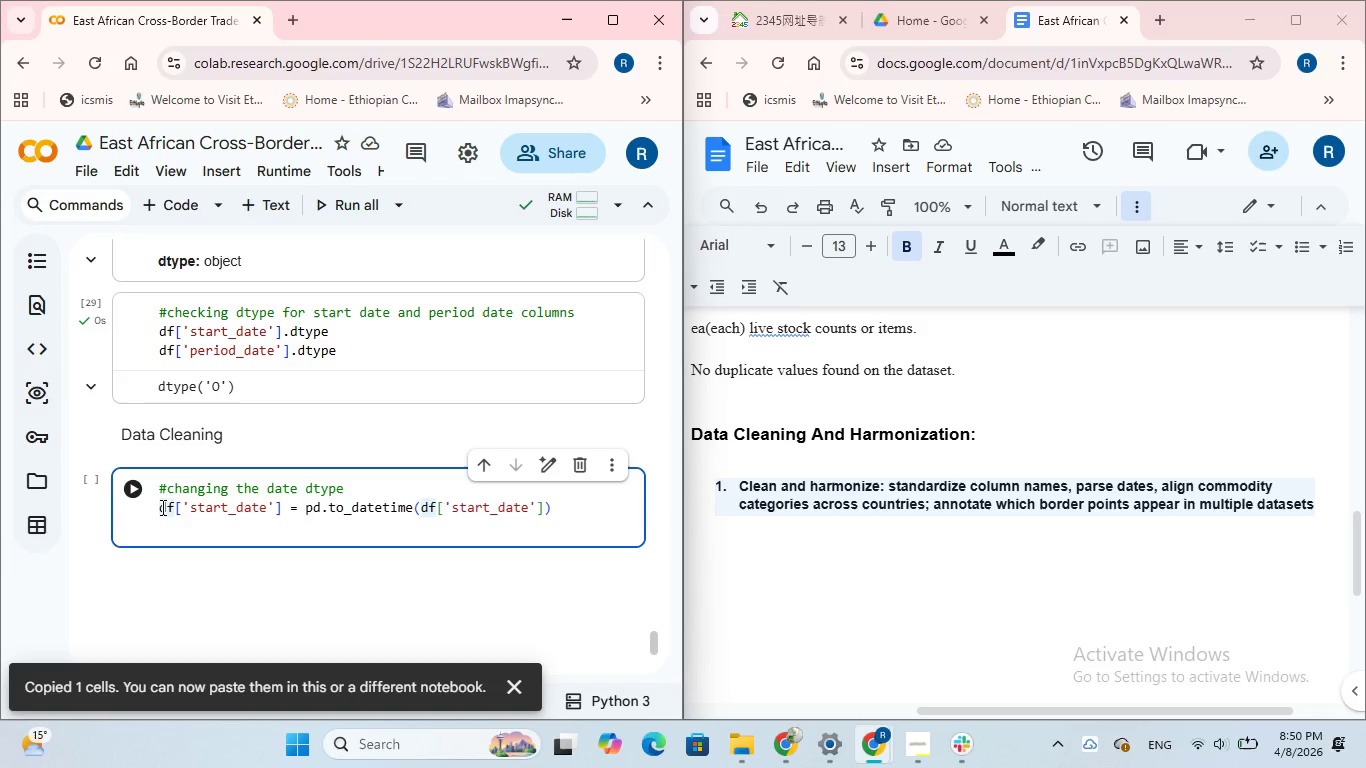 
left_click_drag(start_coordinate=[161, 507], to_coordinate=[575, 516])
 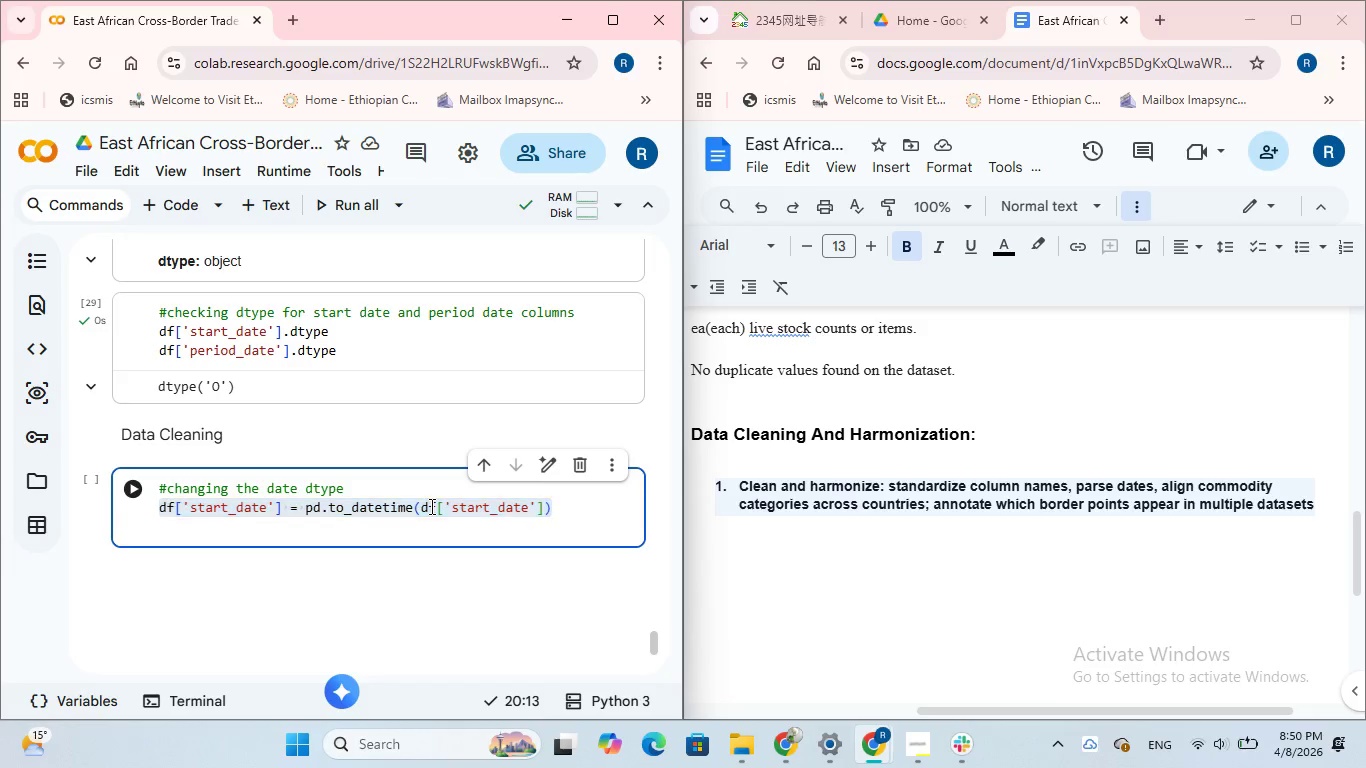 
right_click([430, 506])
 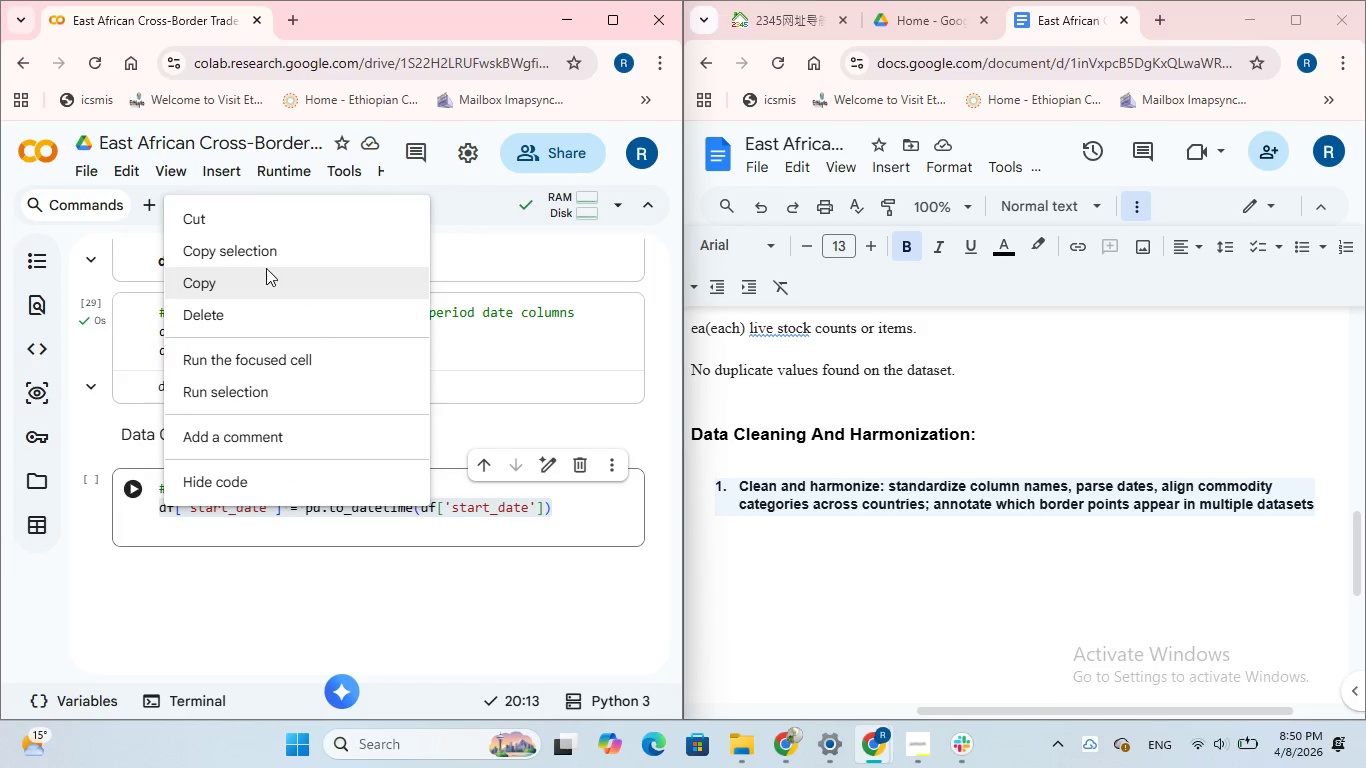 
left_click([263, 257])
 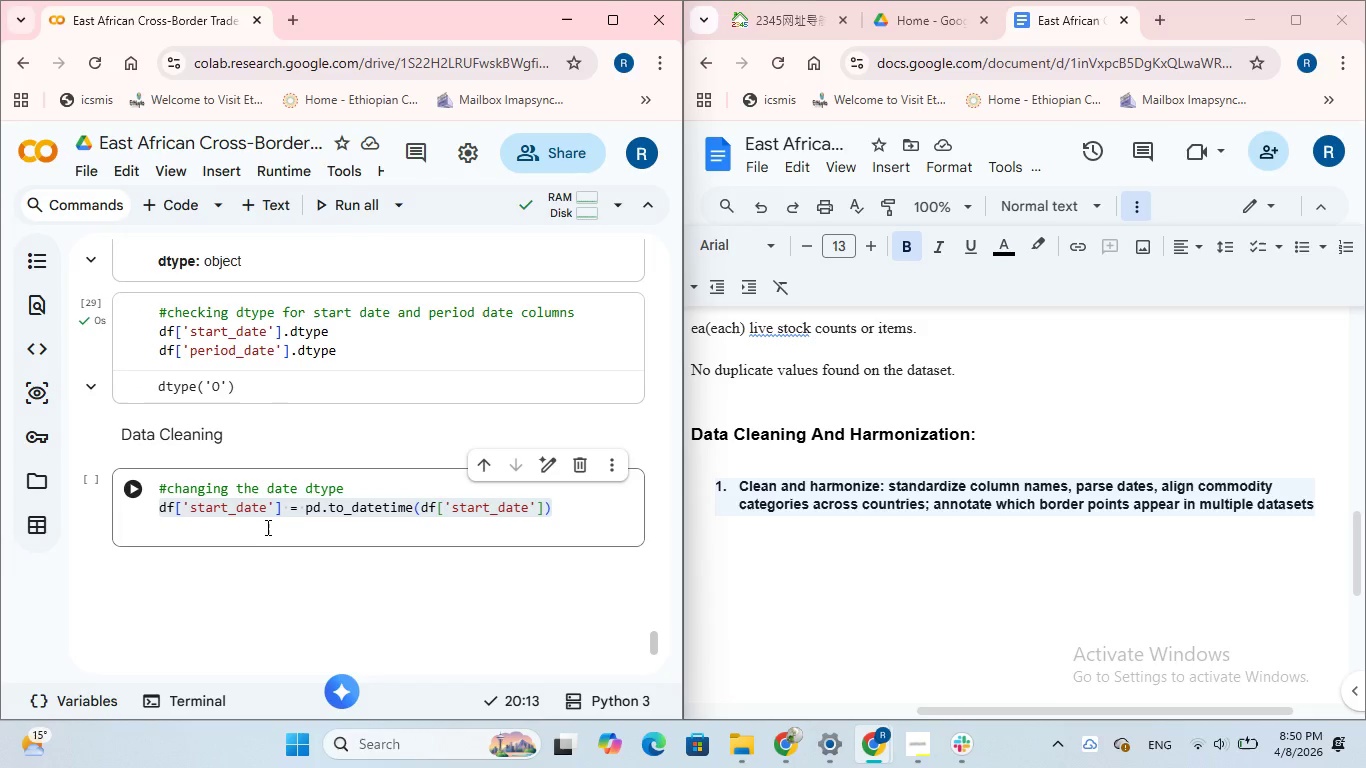 
left_click([266, 529])
 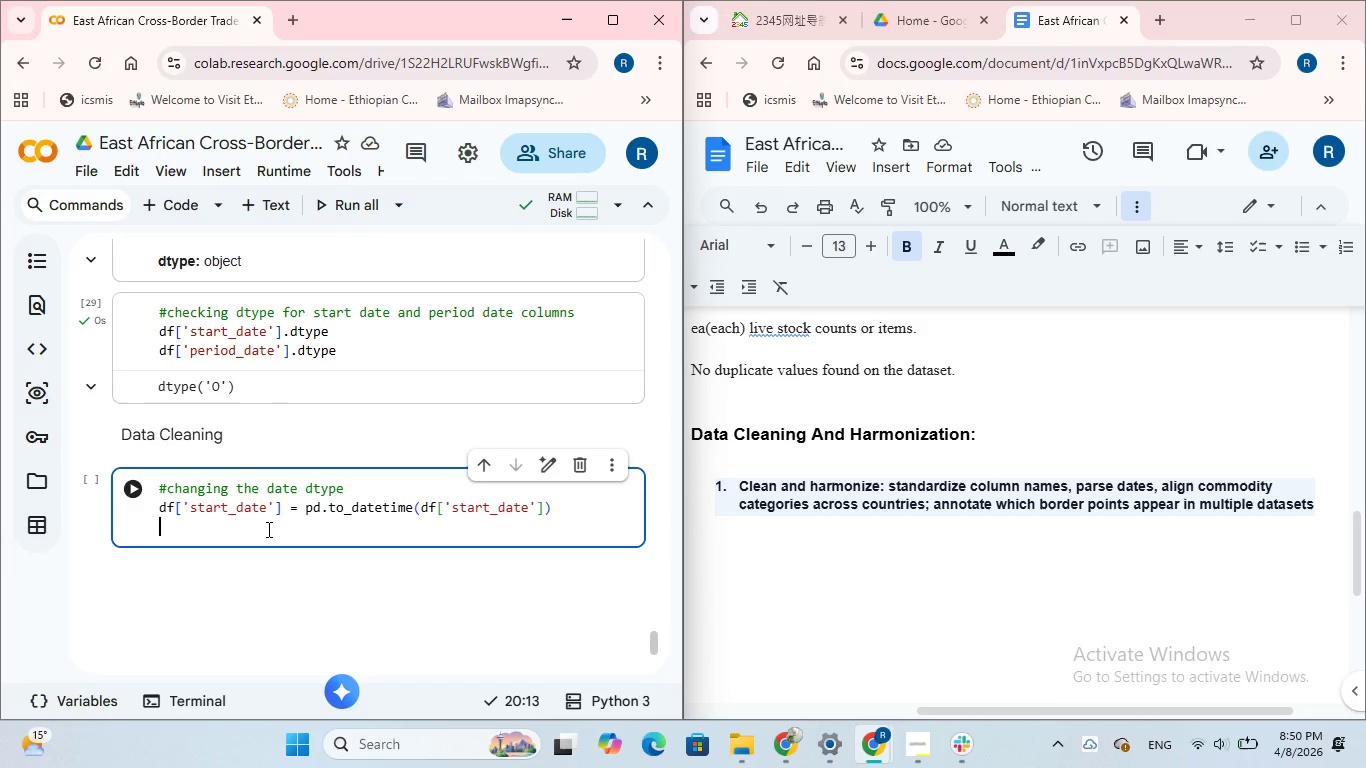 
key(Control+V)
 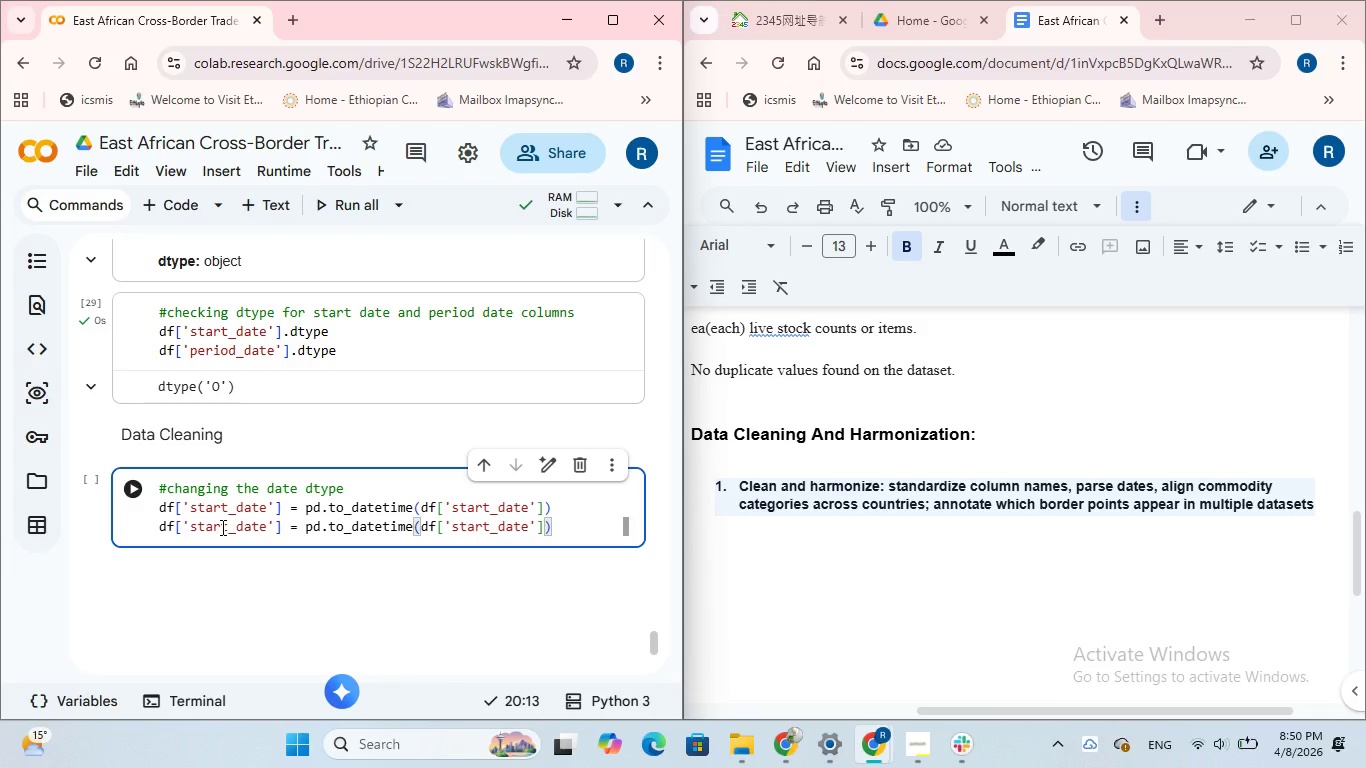 
left_click([224, 527])
 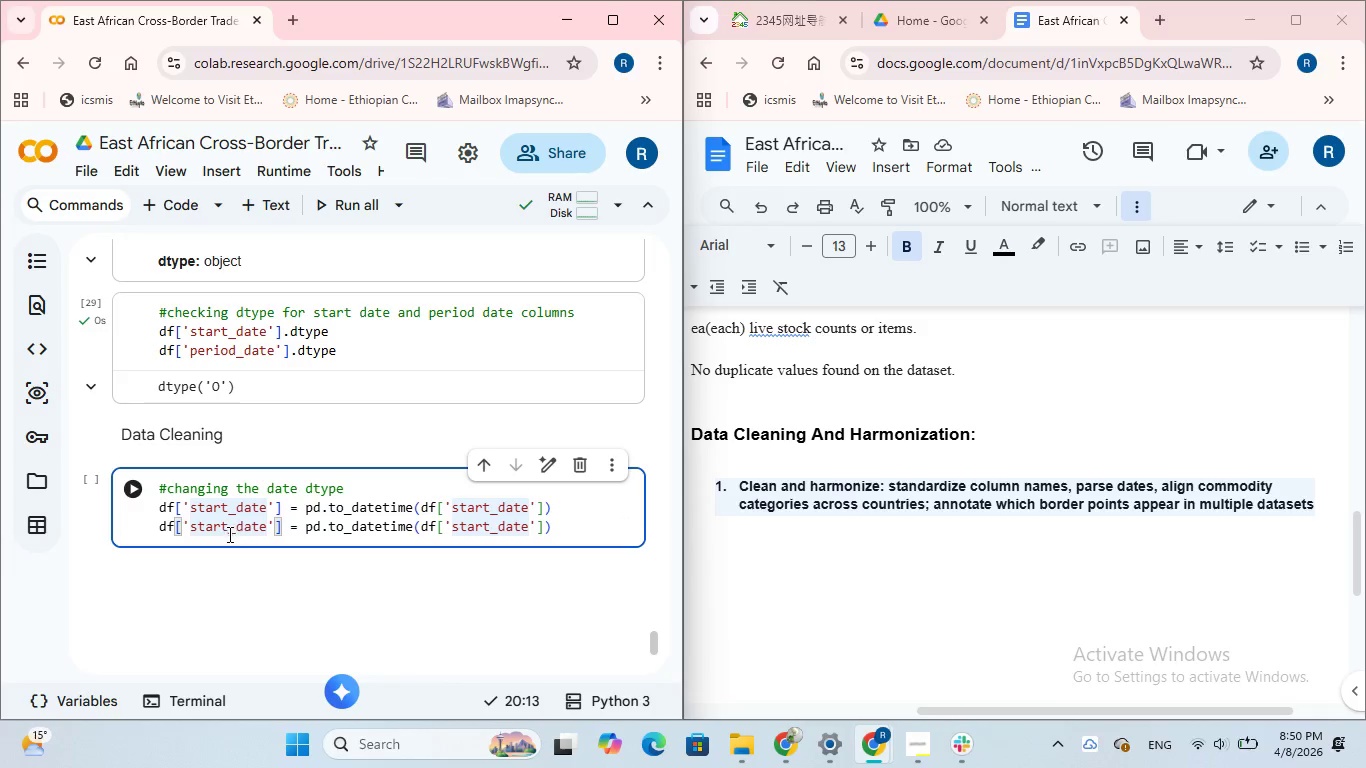 
left_click([228, 531])
 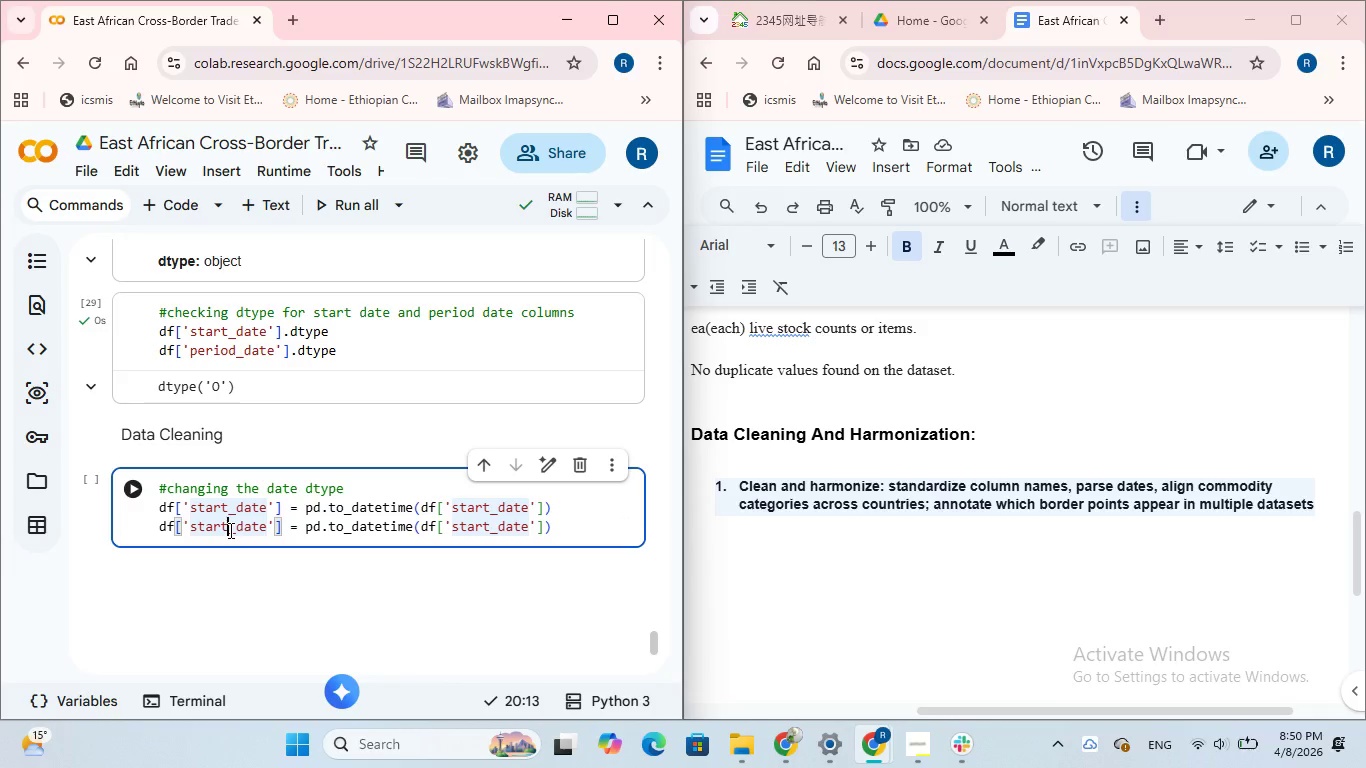 
key(Backspace)
key(Backspace)
key(Backspace)
key(Backspace)
key(Backspace)
type(period)
 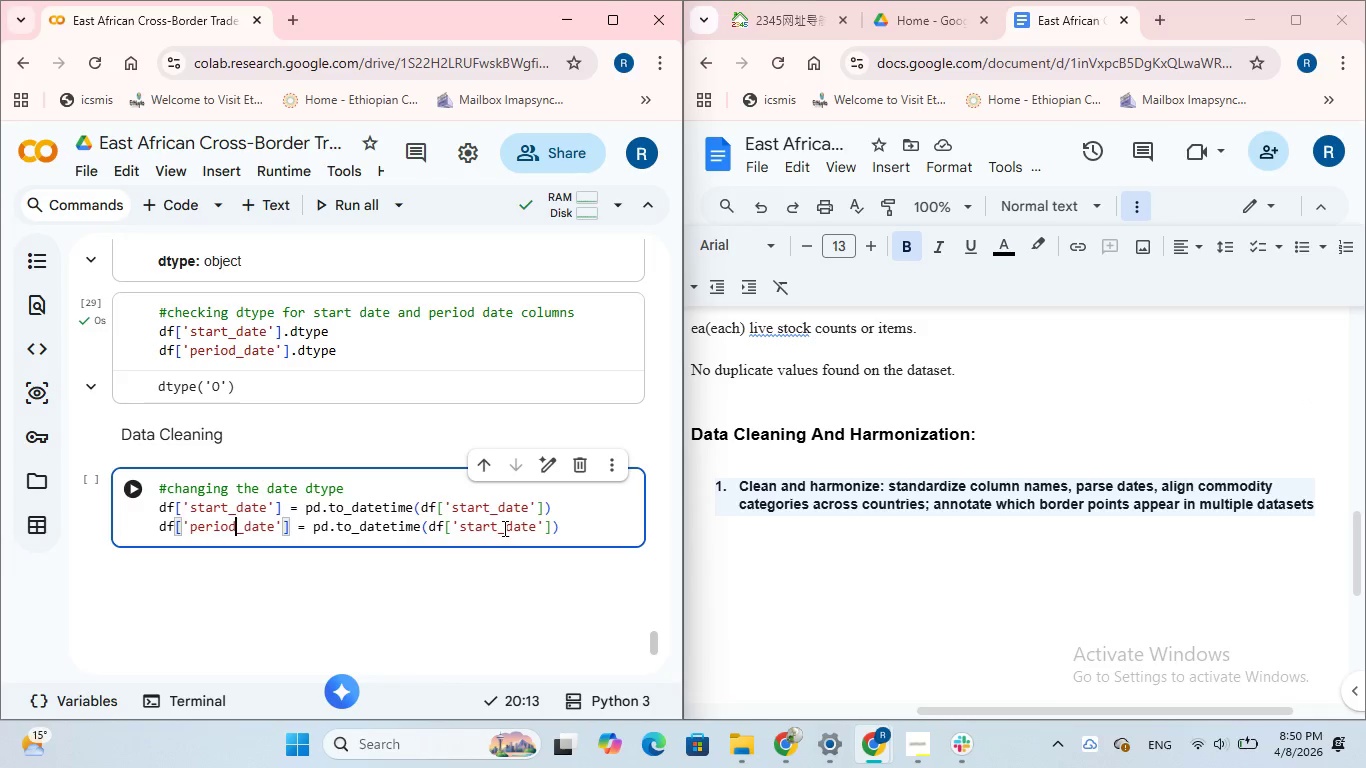 
wait(5.45)
 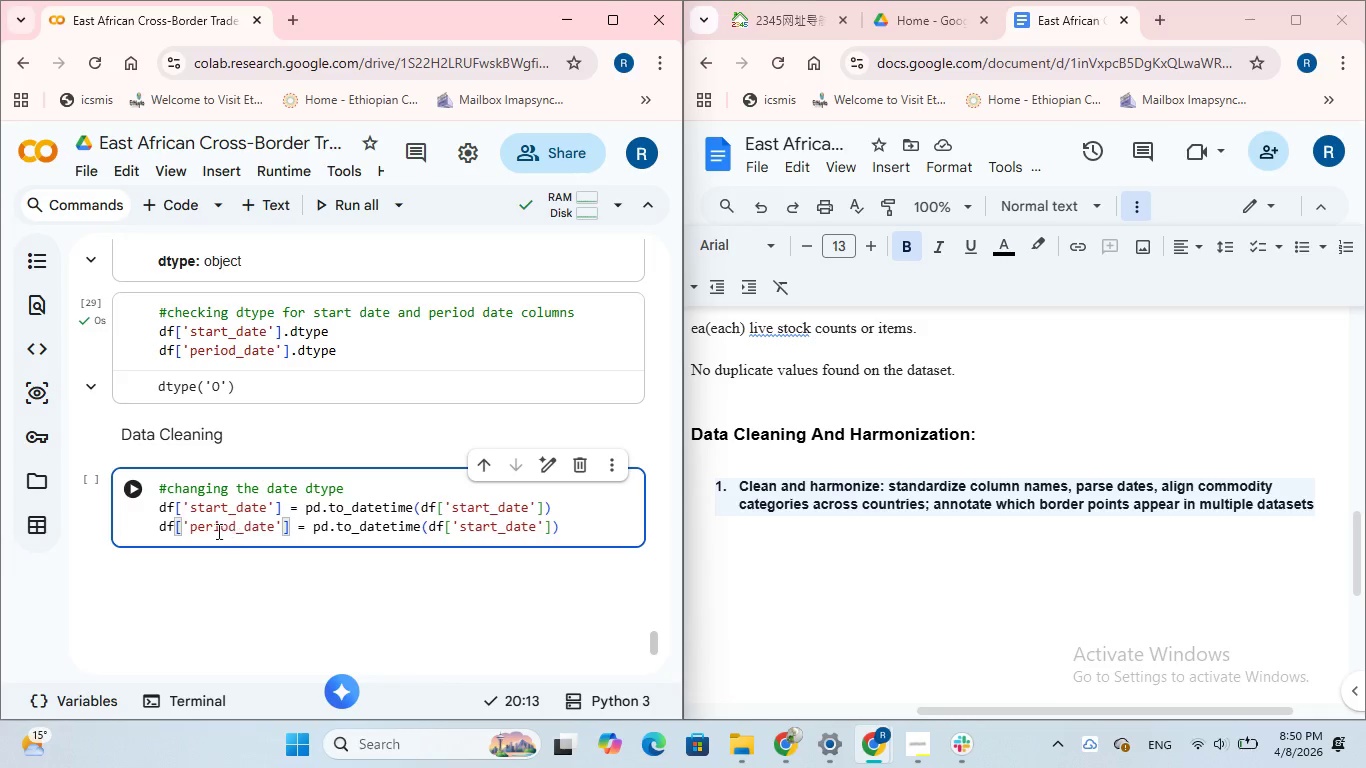 
left_click([495, 528])
 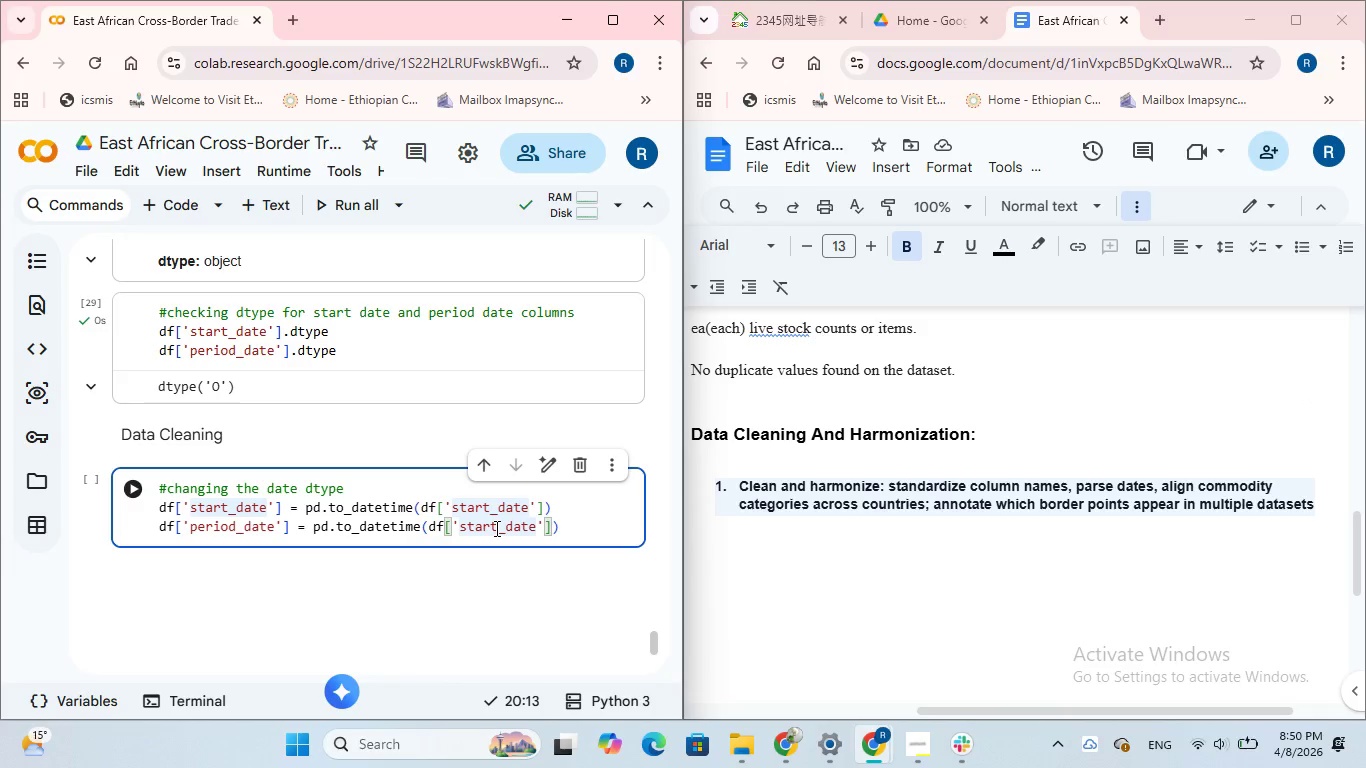 
key(Backspace)
key(Backspace)
key(Backspace)
key(Backspace)
key(Backspace)
type(period)
 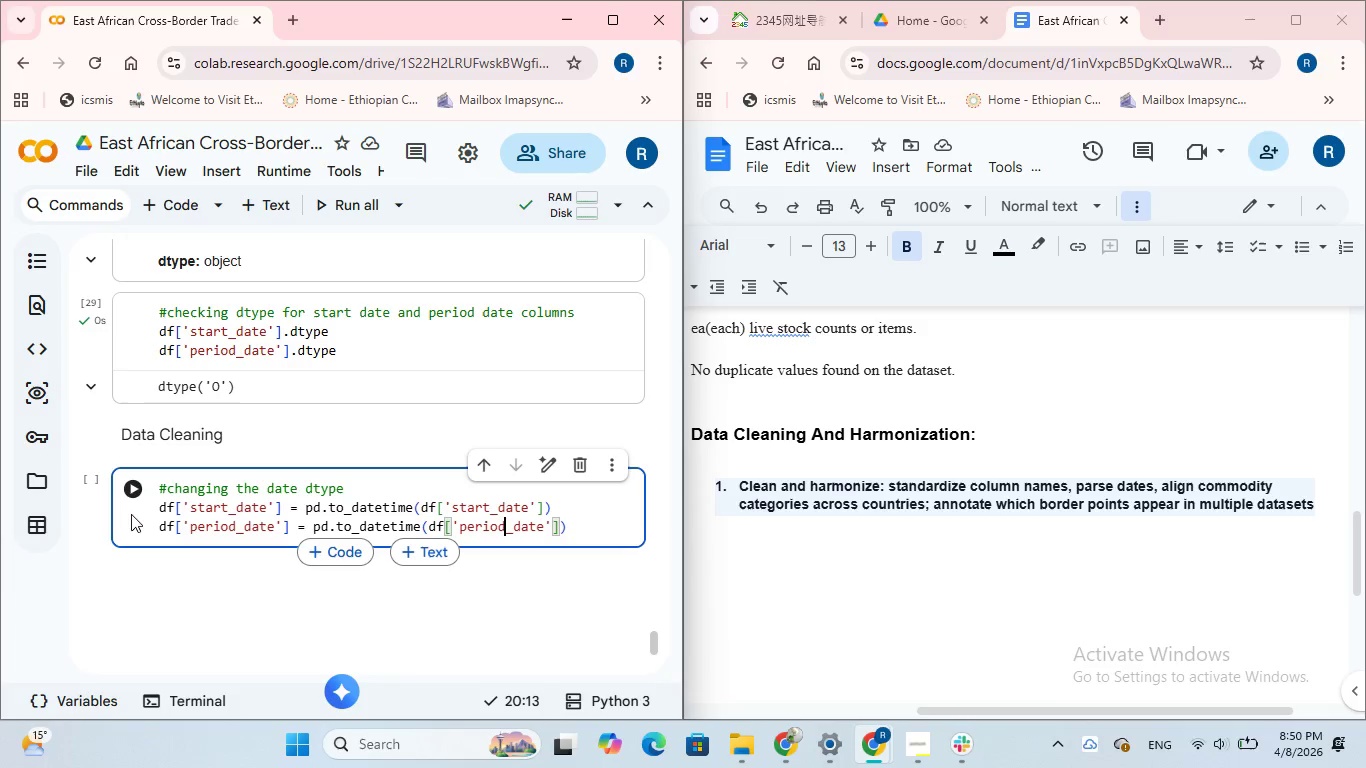 
left_click([130, 482])
 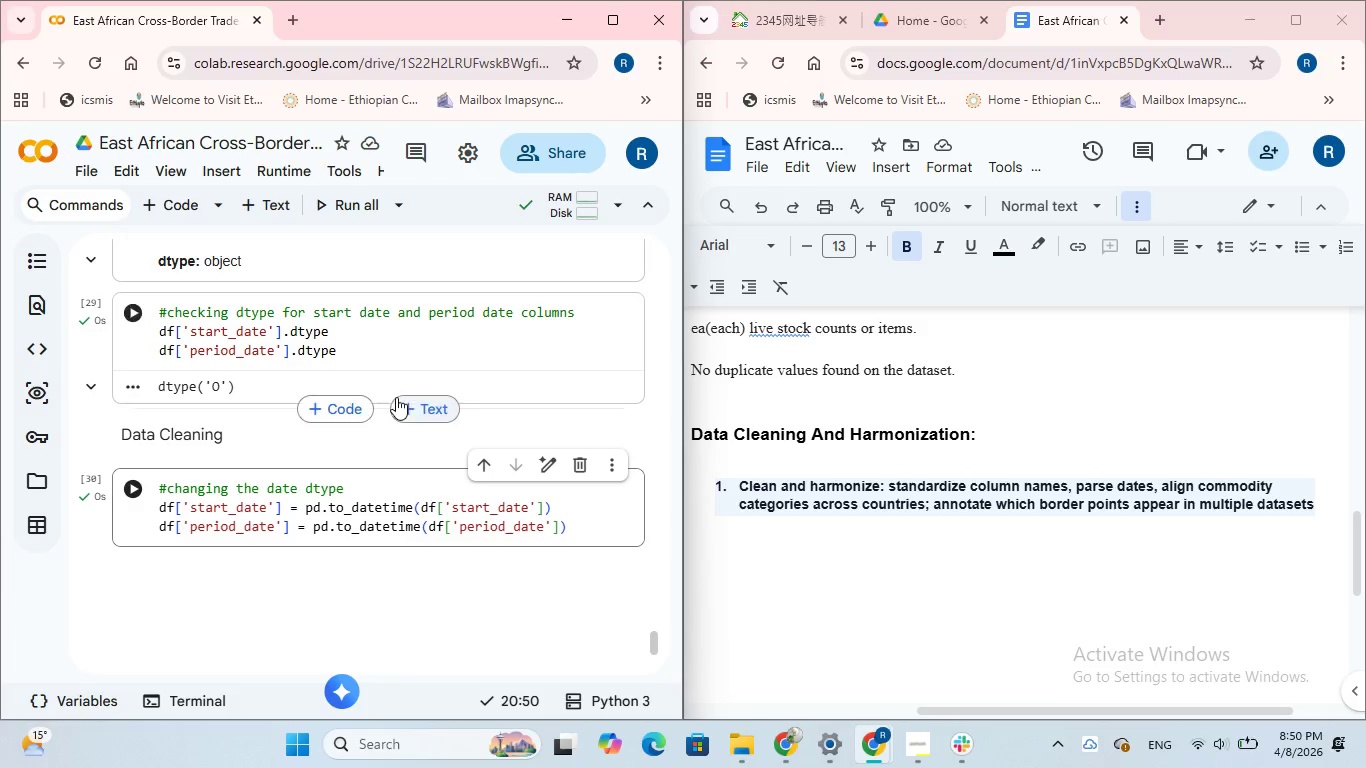 
scroll: coordinate [396, 397], scroll_direction: down, amount: 1.0
 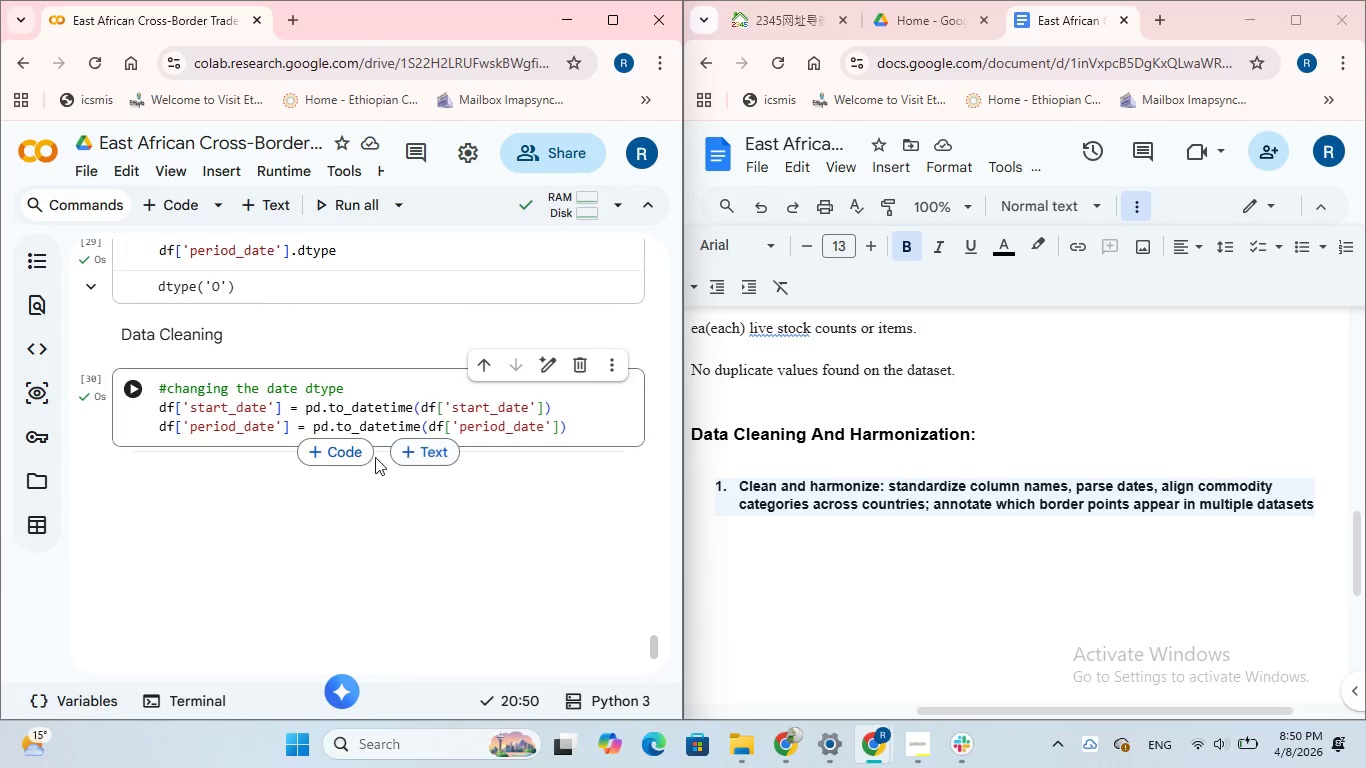 
left_click([333, 456])
 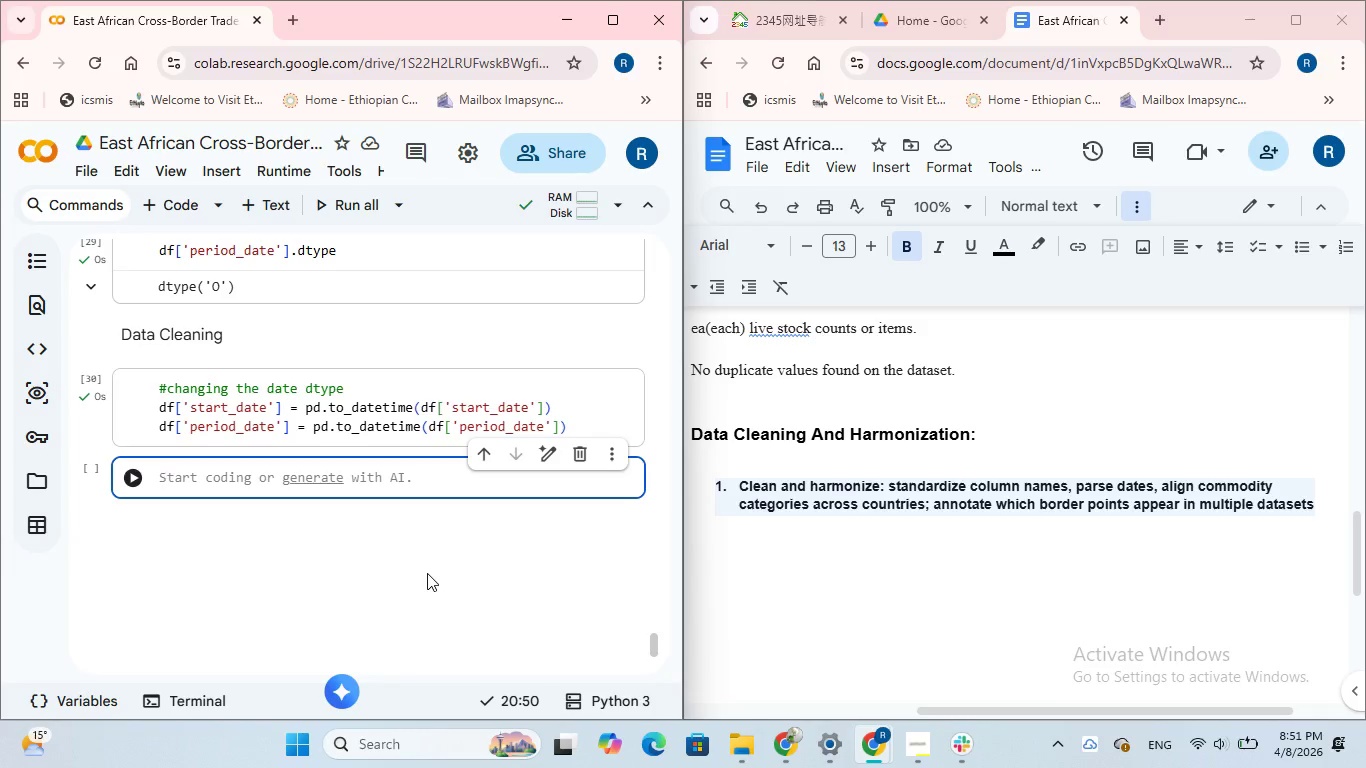 
wait(6.33)
 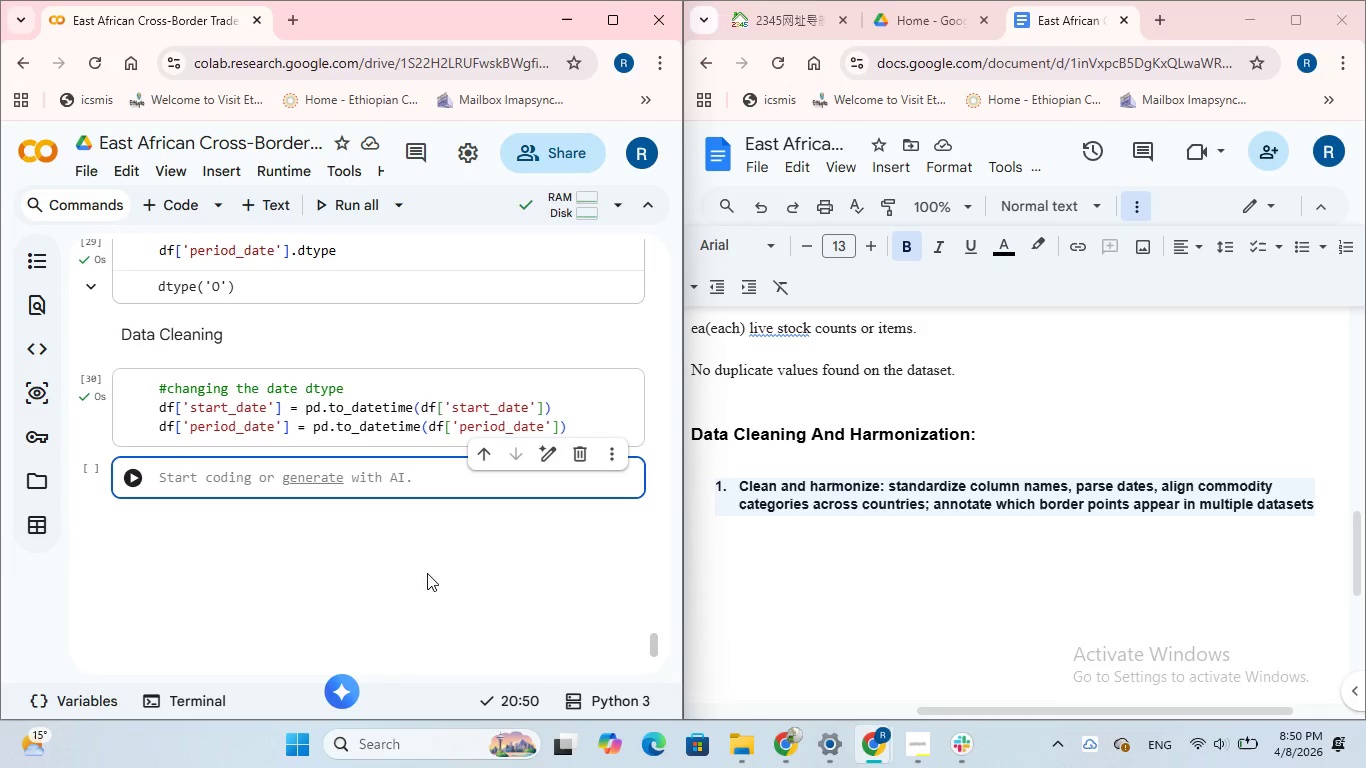 
type(#Extract Year and month)
 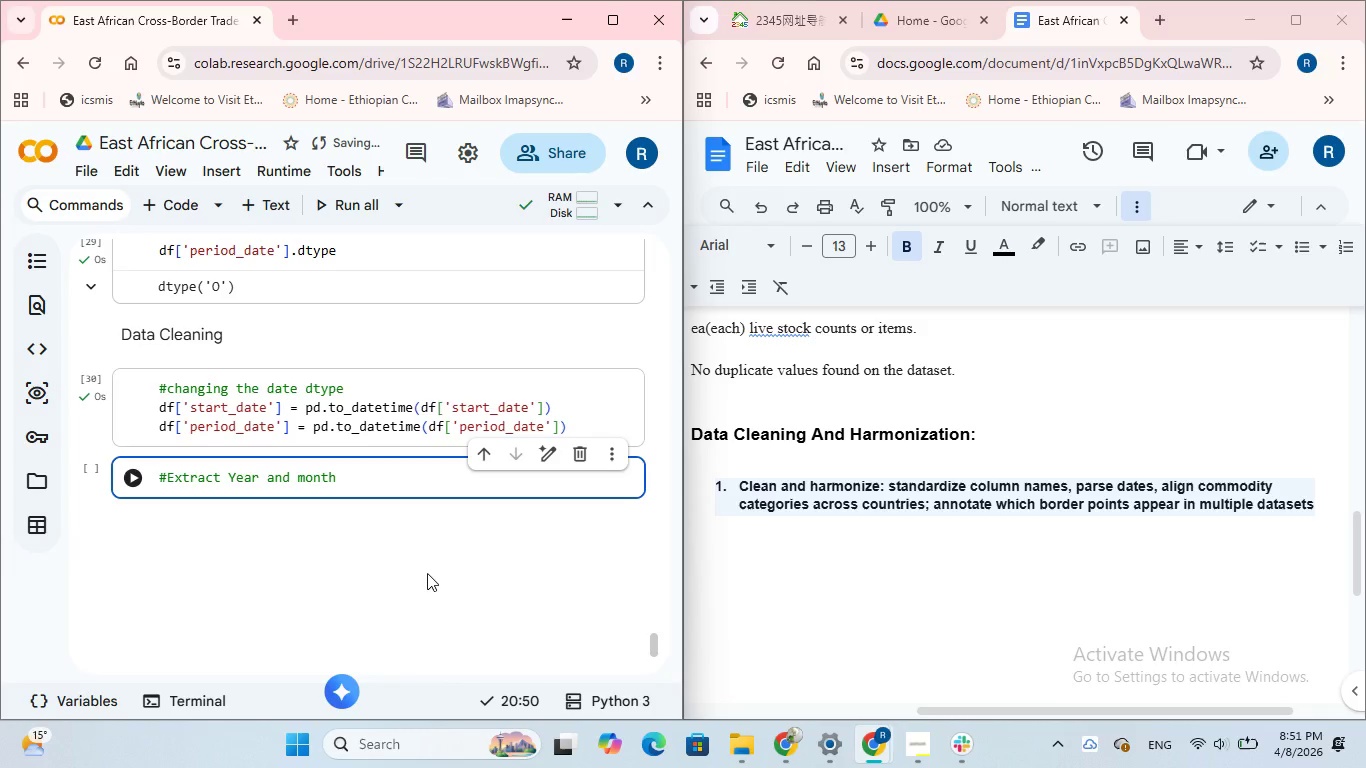 
type( for easy filtering later)
 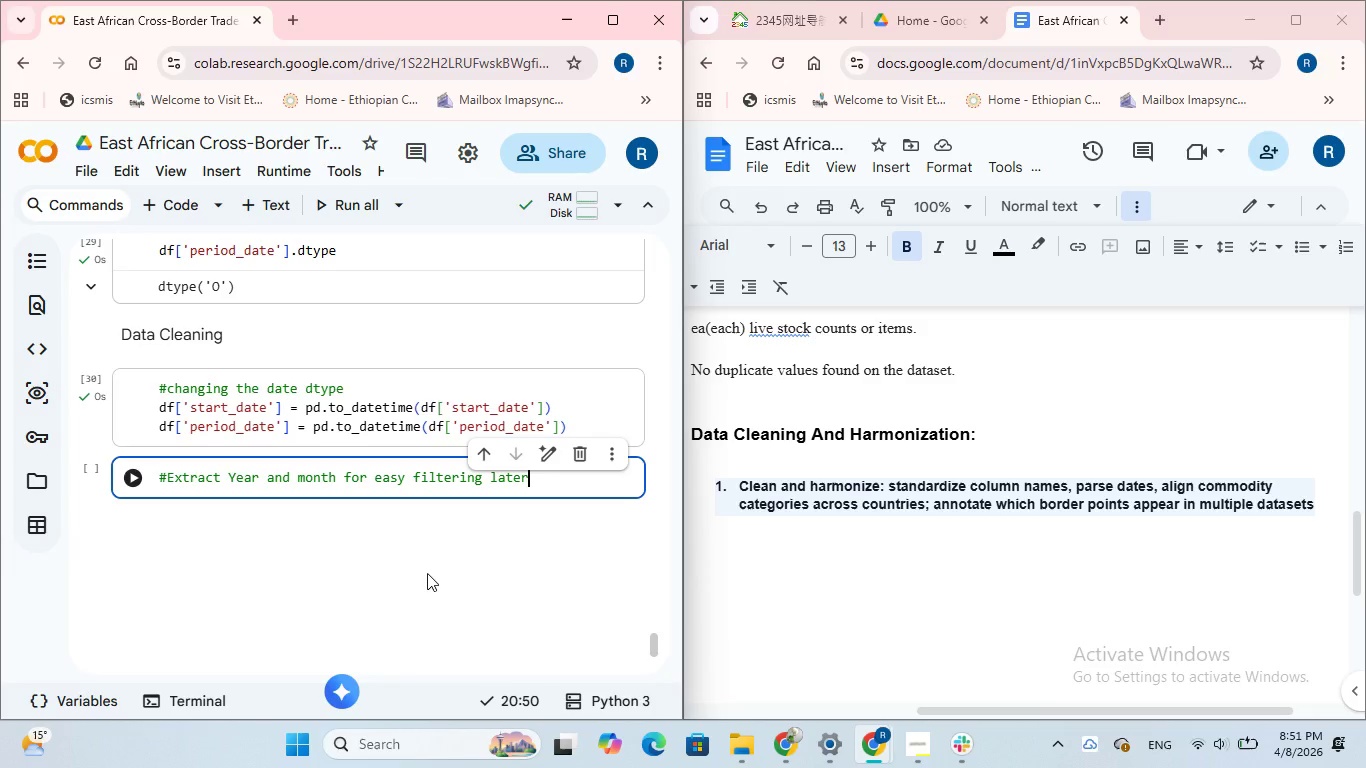 
key(Enter)
 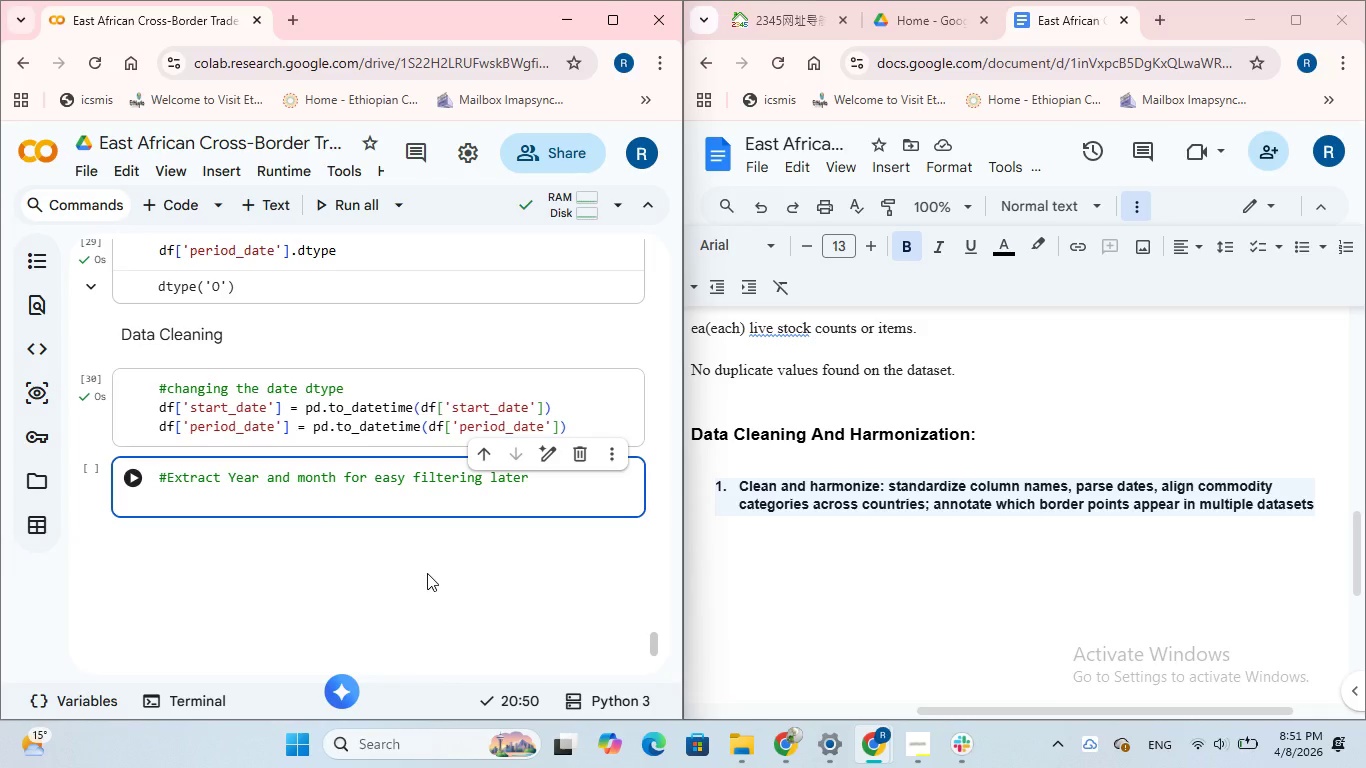 
type(df[)
 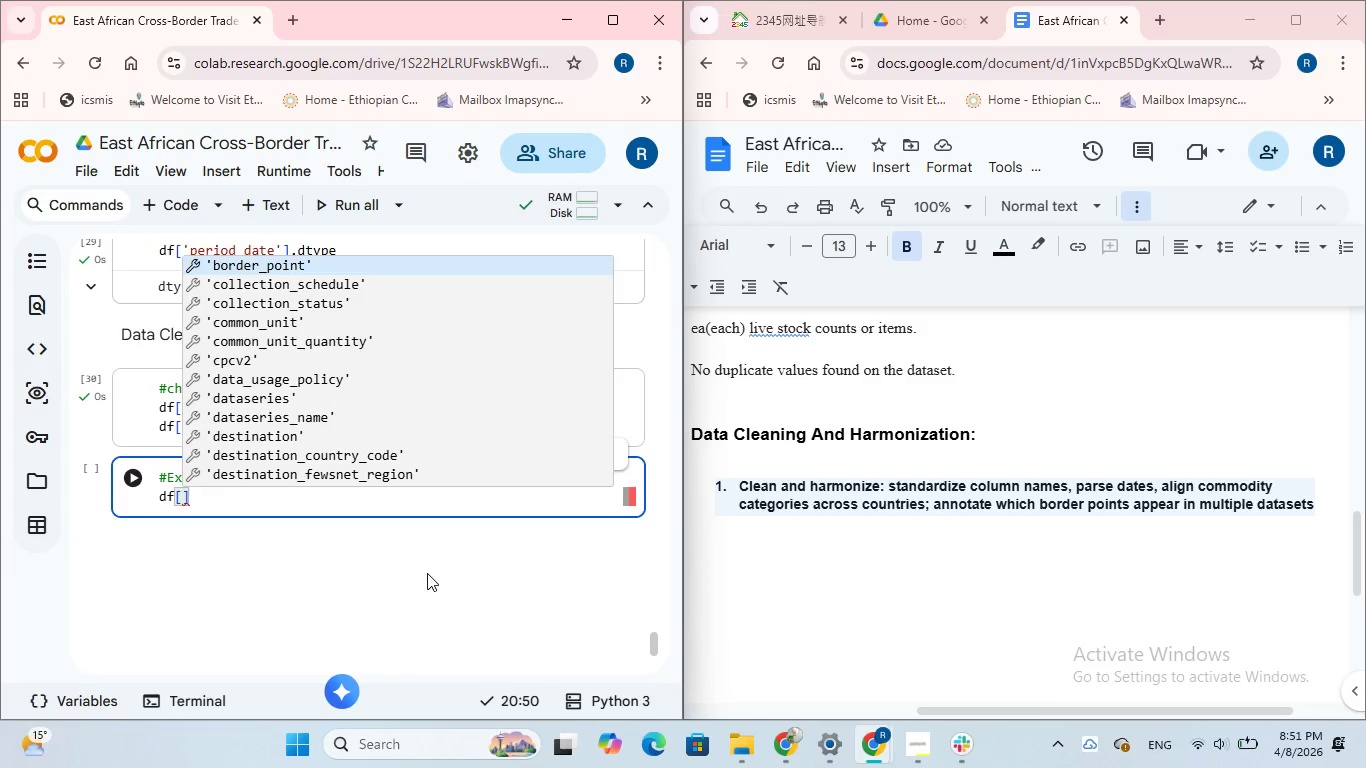 
type(year)
 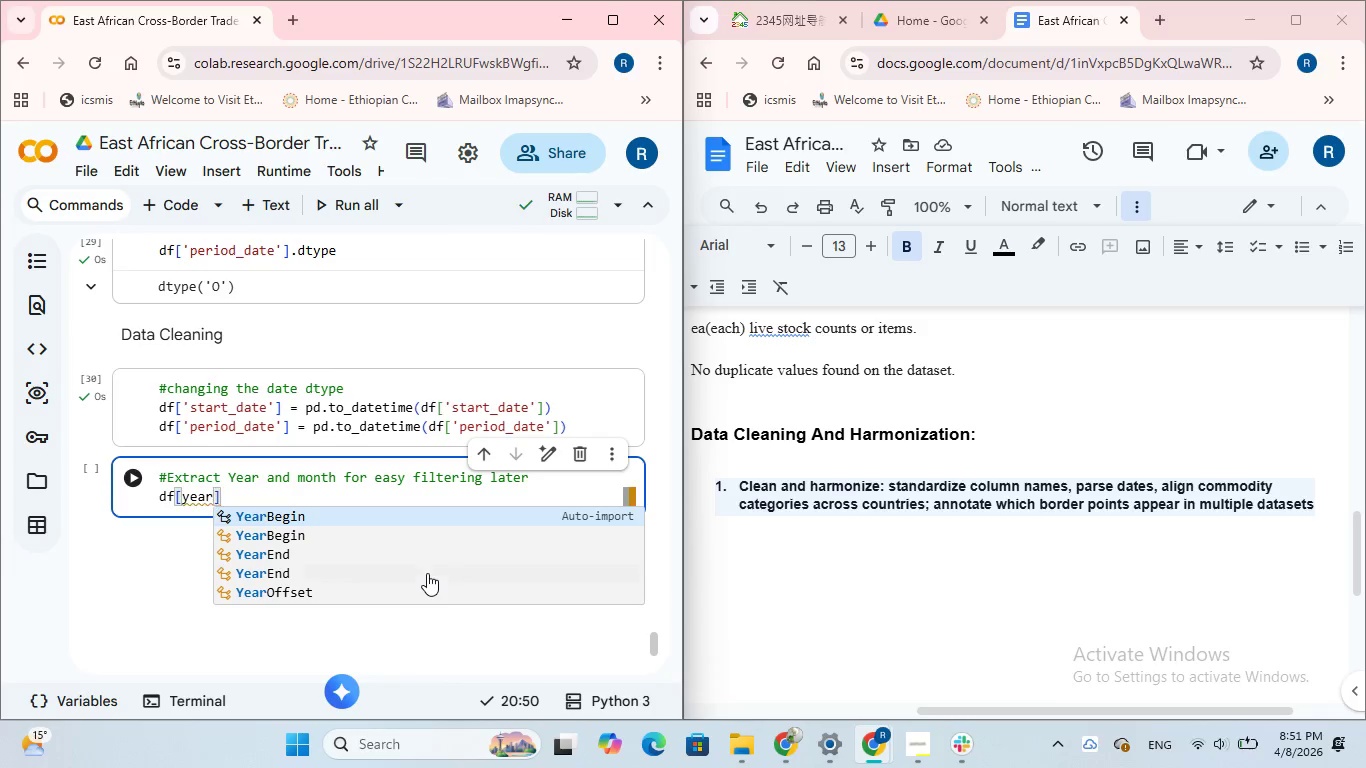 
key(ArrowLeft)
 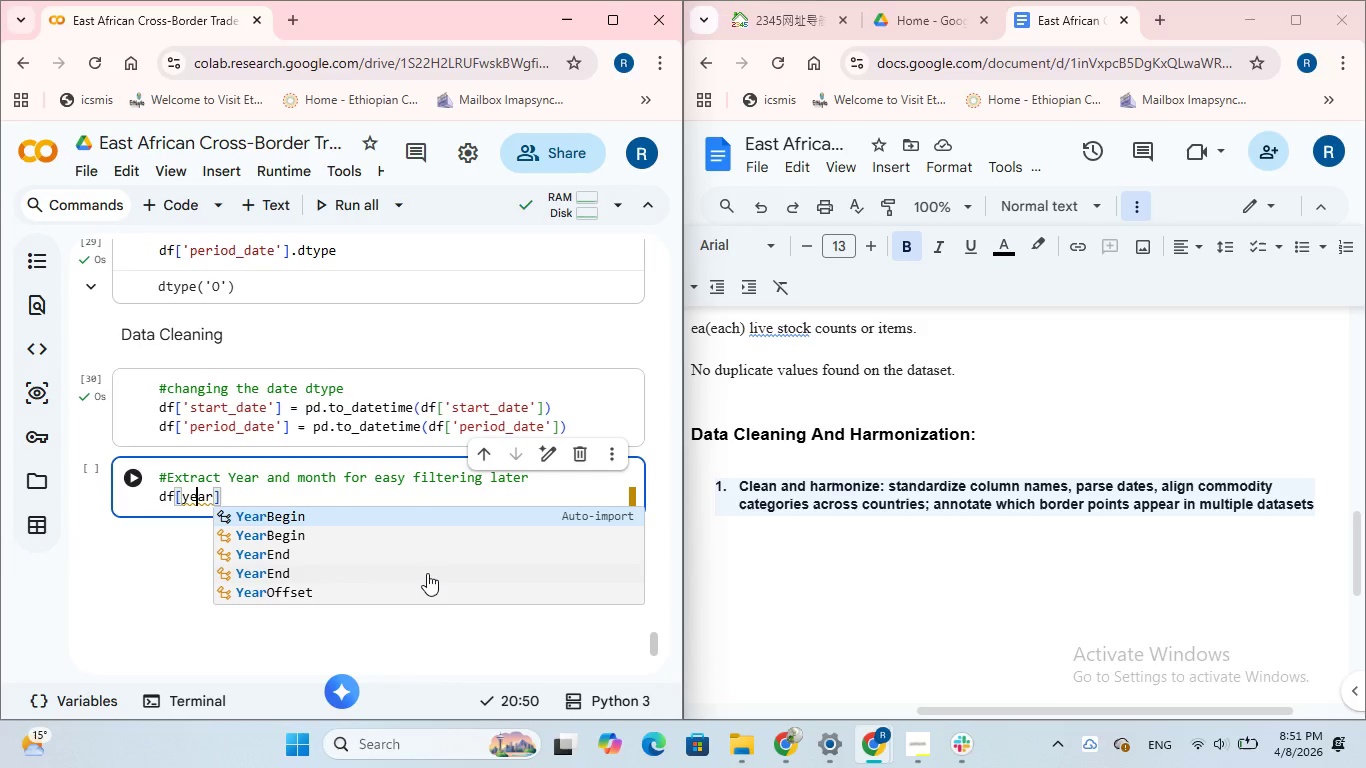 
key(ArrowLeft)
 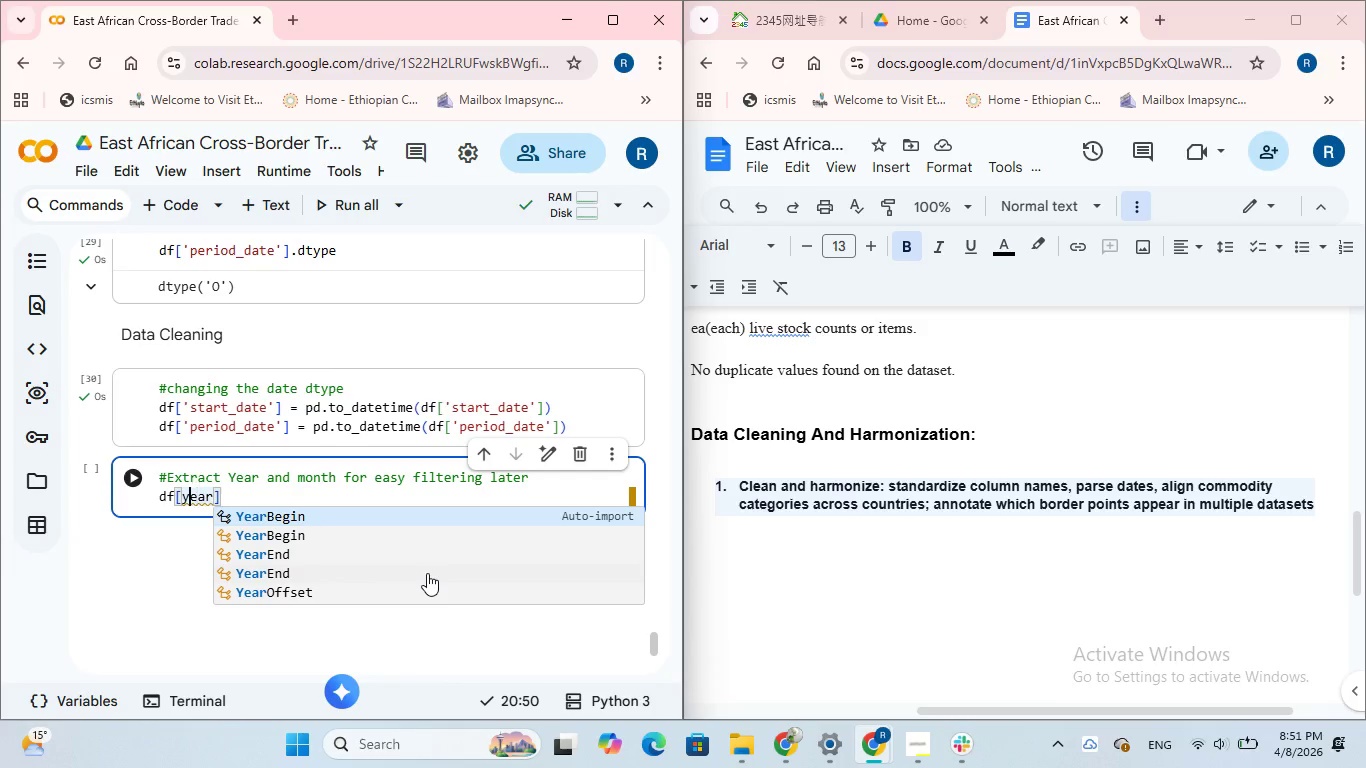 
key(ArrowLeft)
 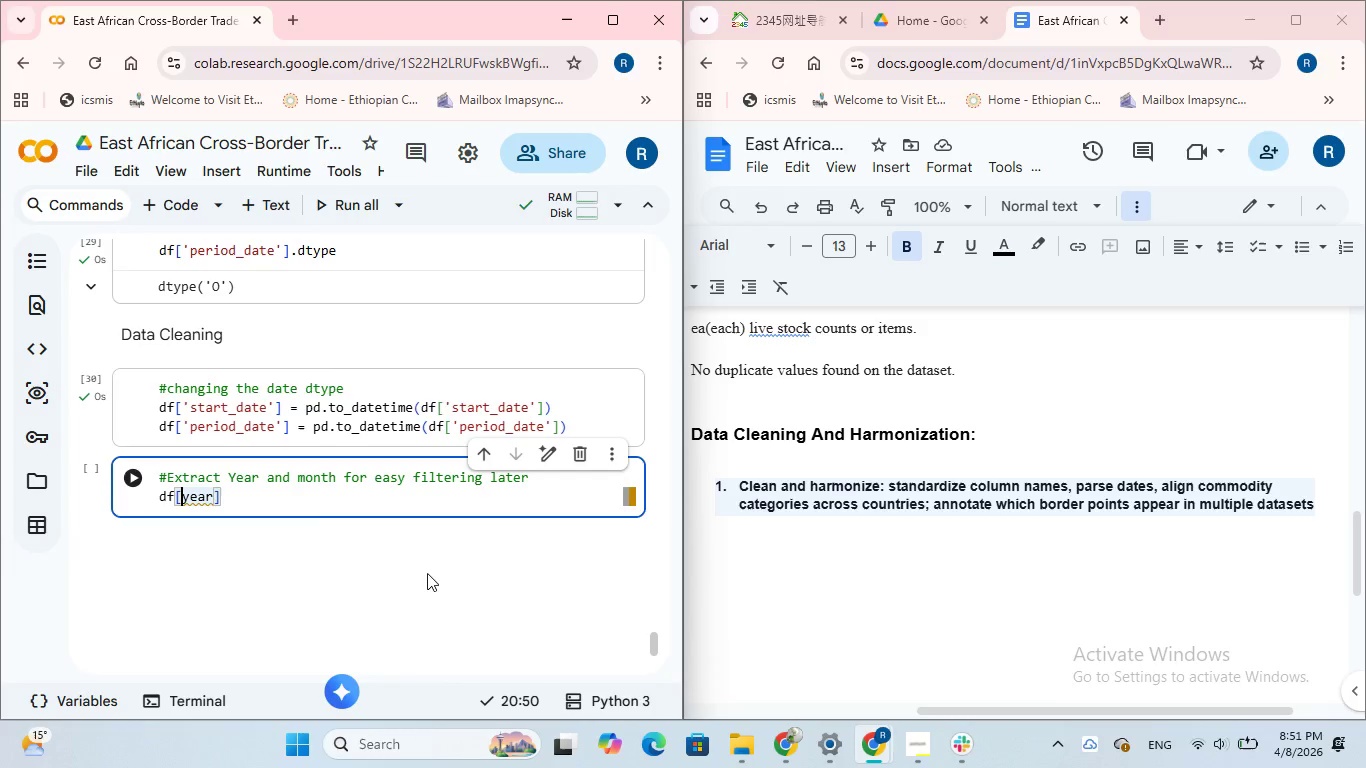 
key(ArrowLeft)
 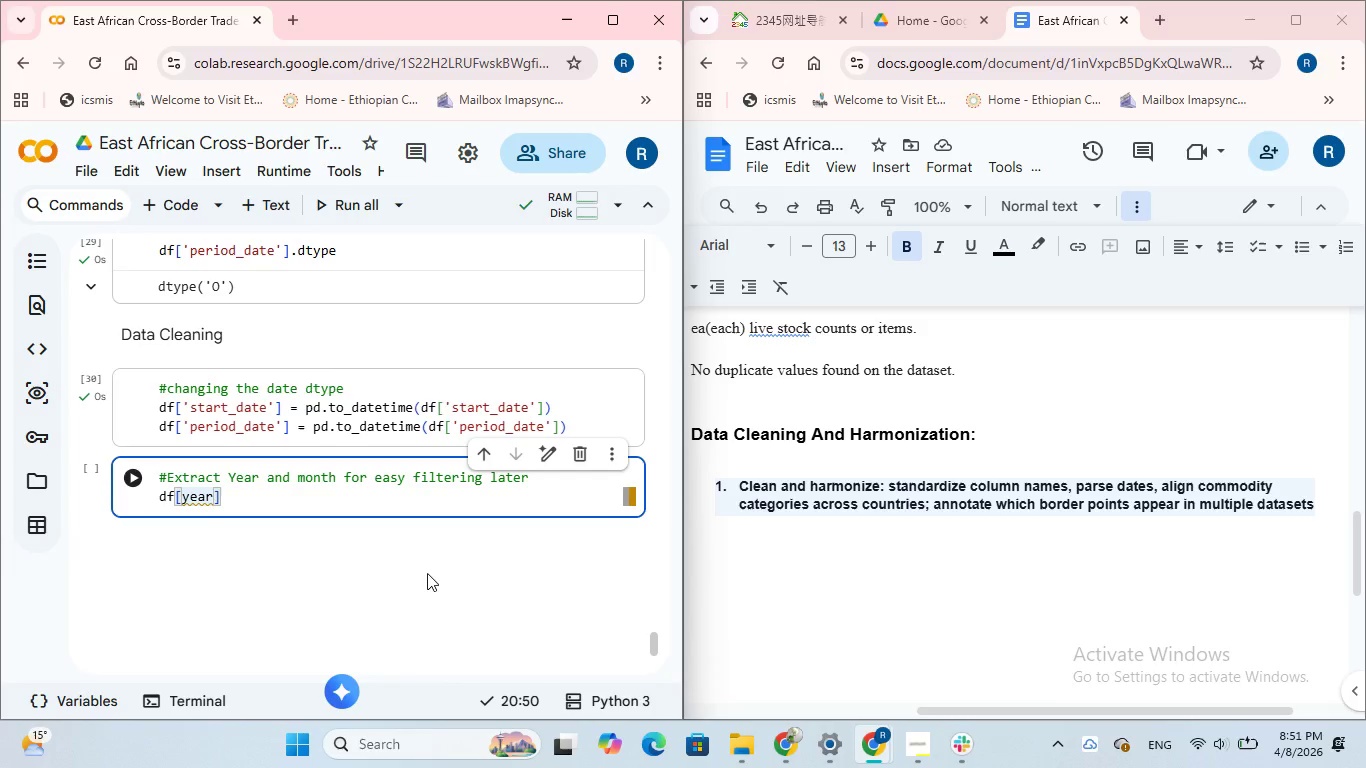 
key(Quote)
 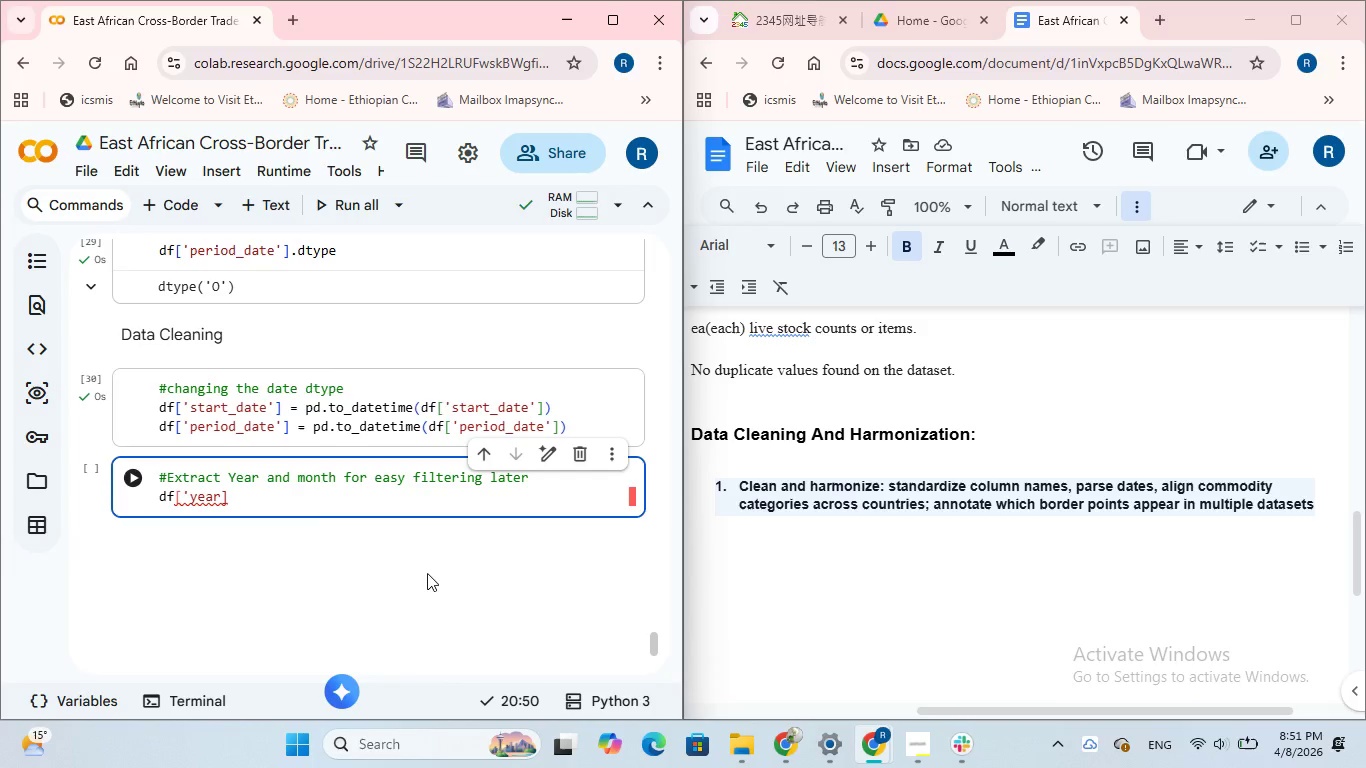 
key(ArrowRight)
 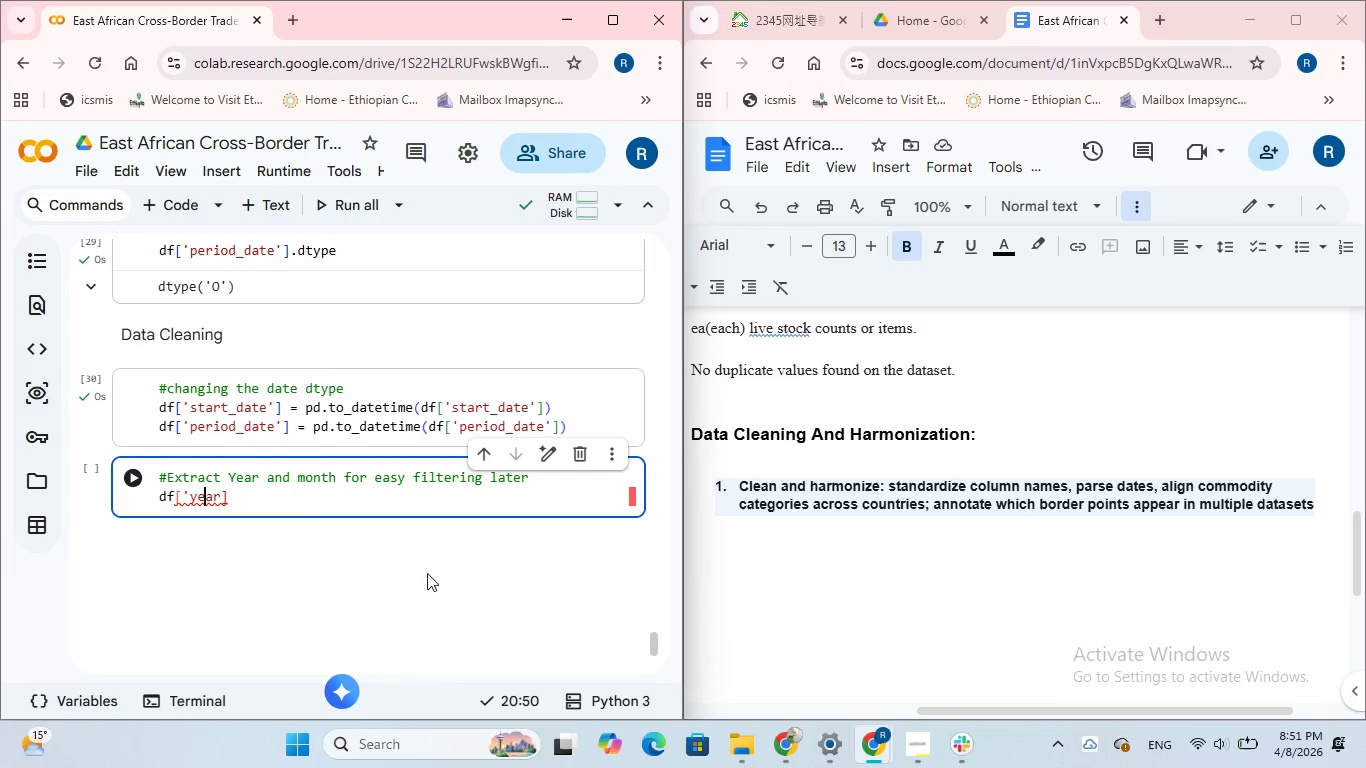 
key(ArrowRight)
 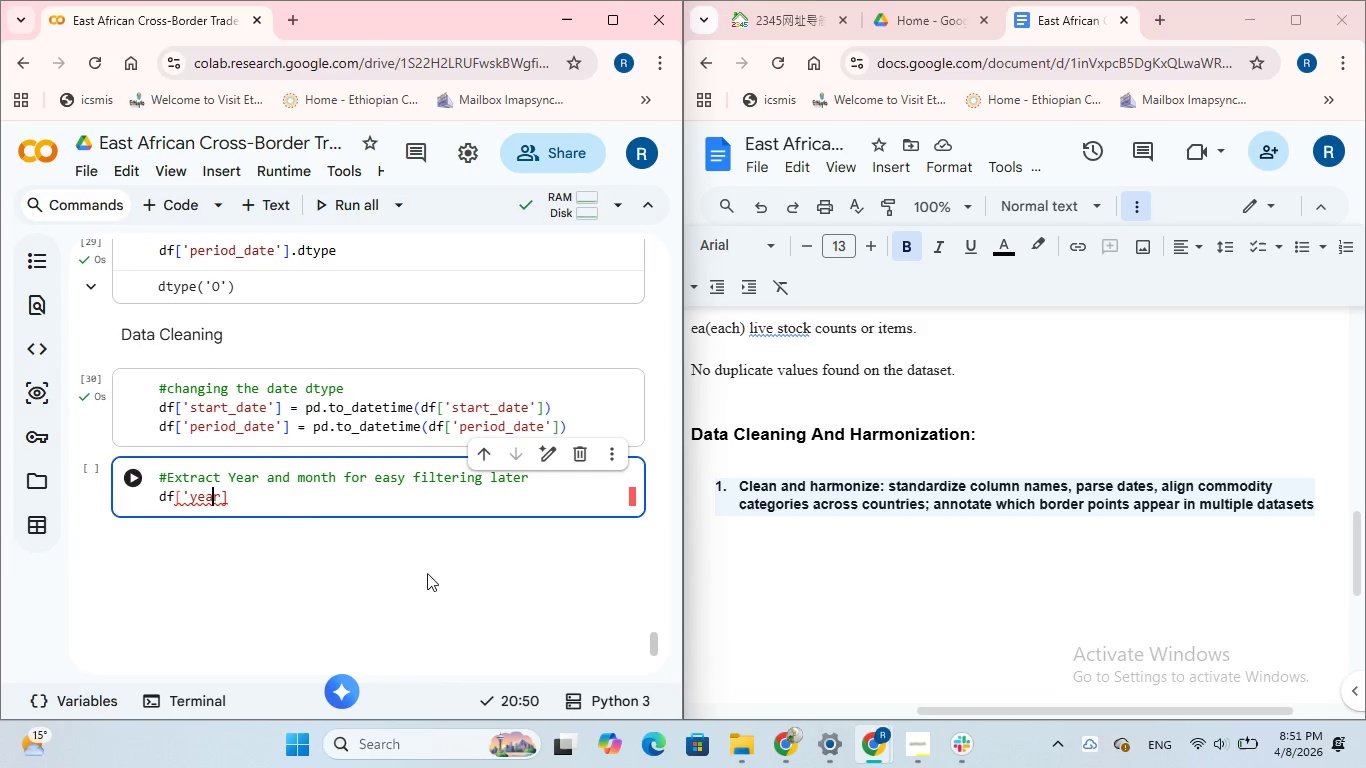 
key(ArrowRight)
 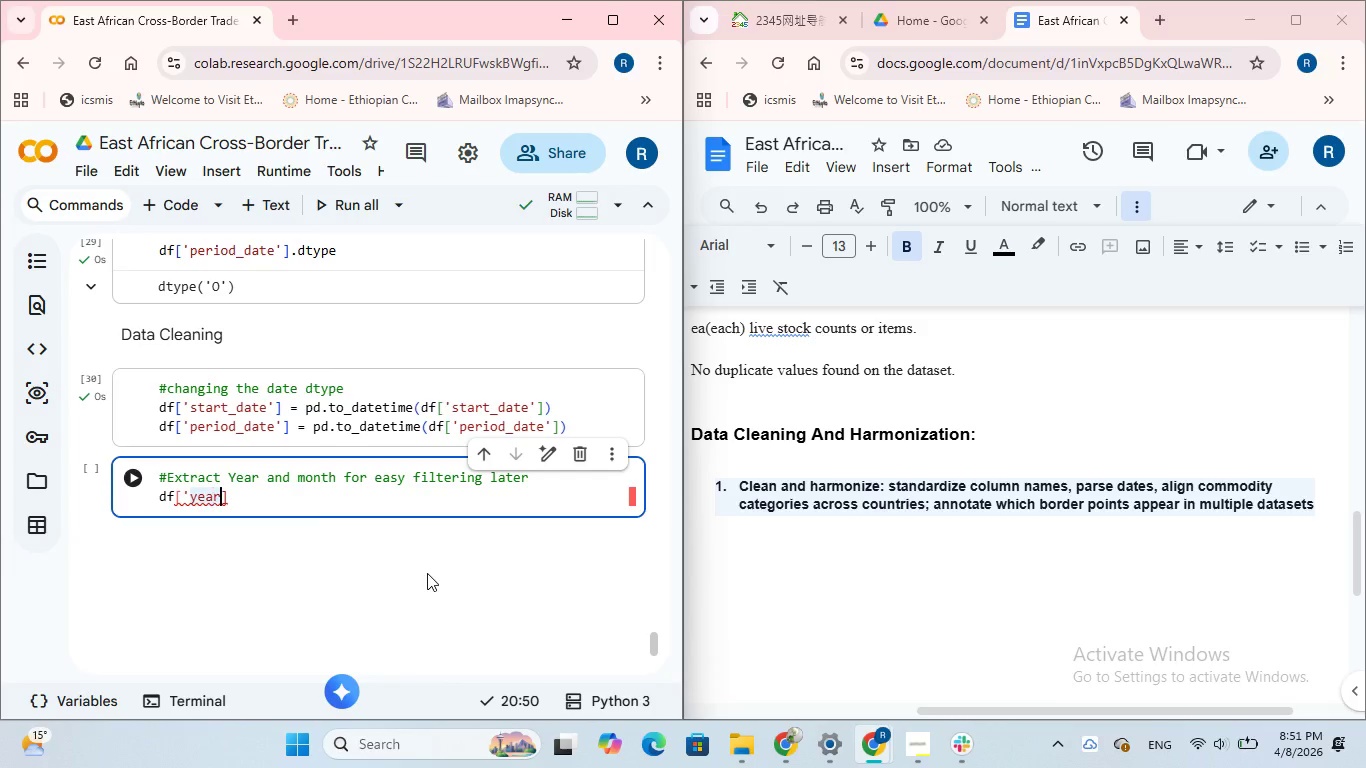 
key(ArrowRight)
 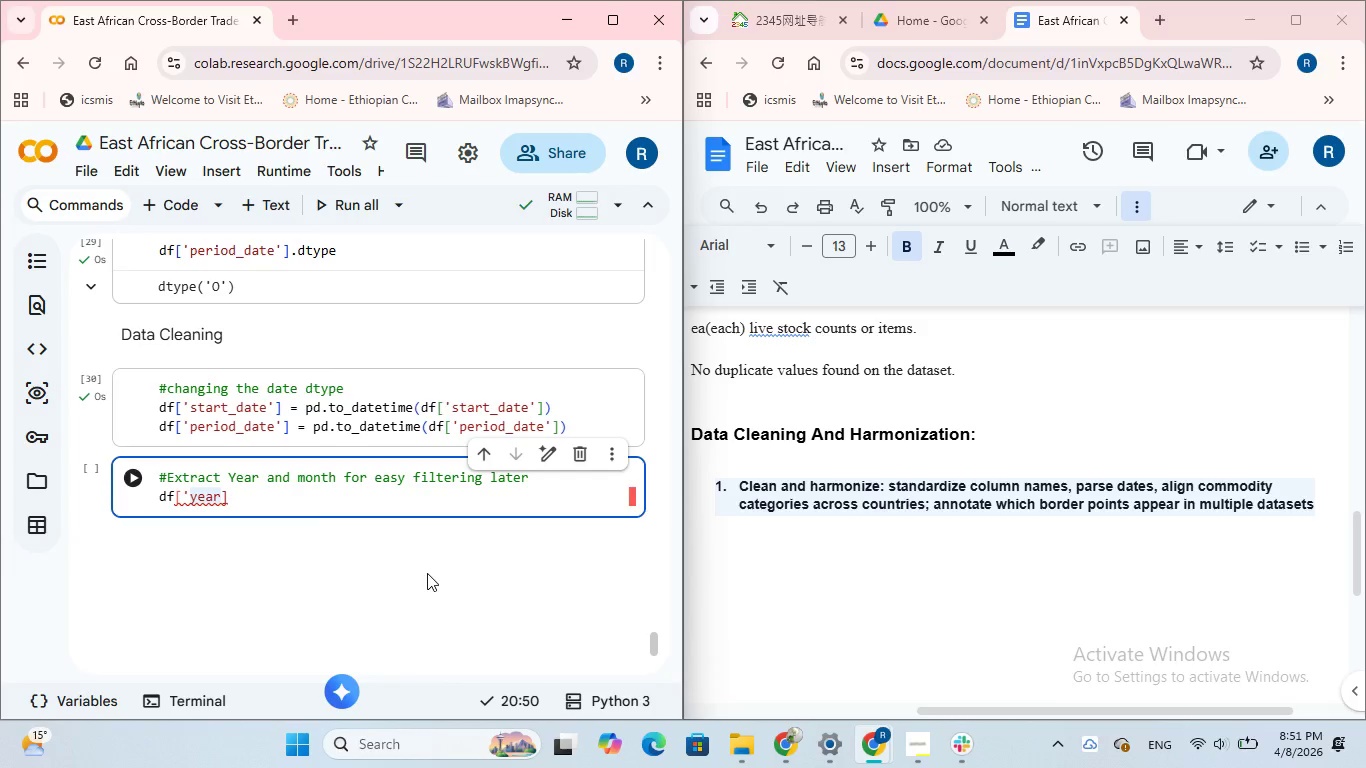 
key(Quote)
 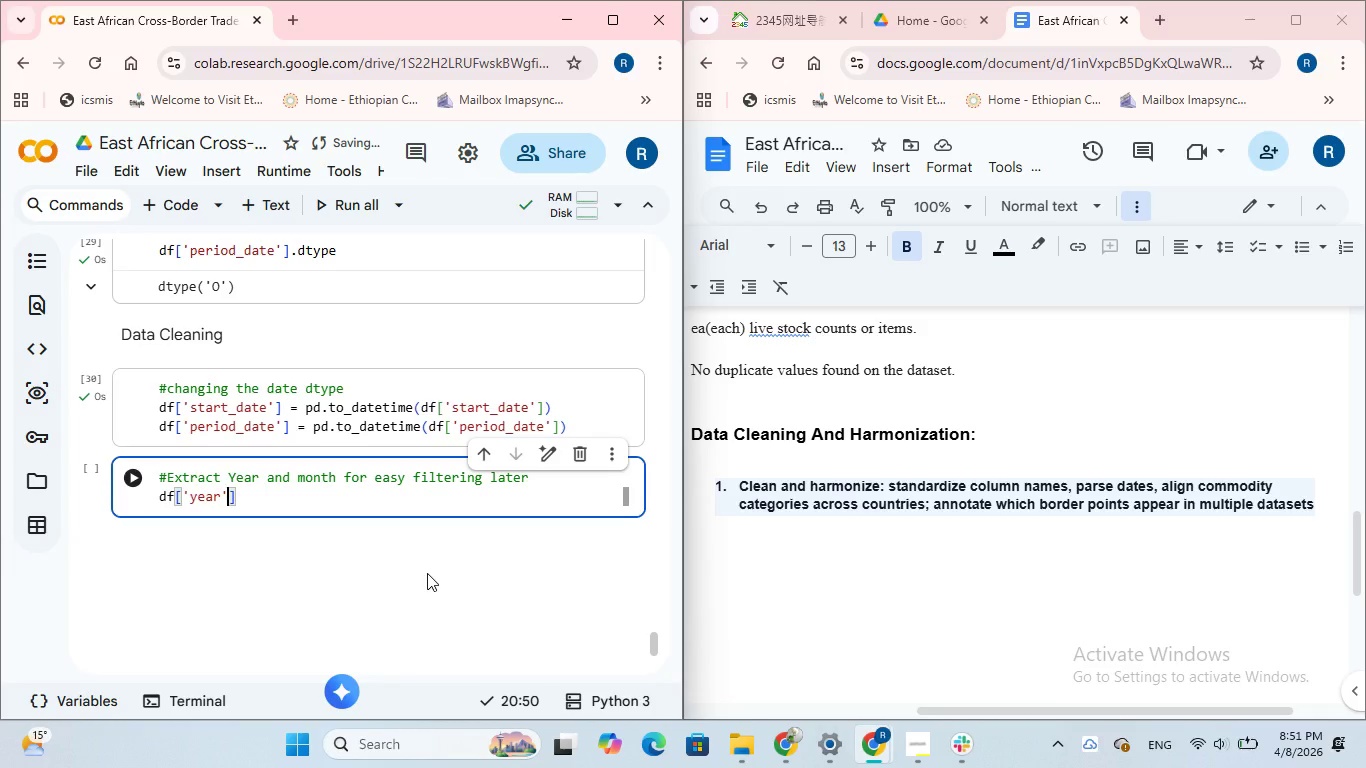 
key(ArrowRight)
 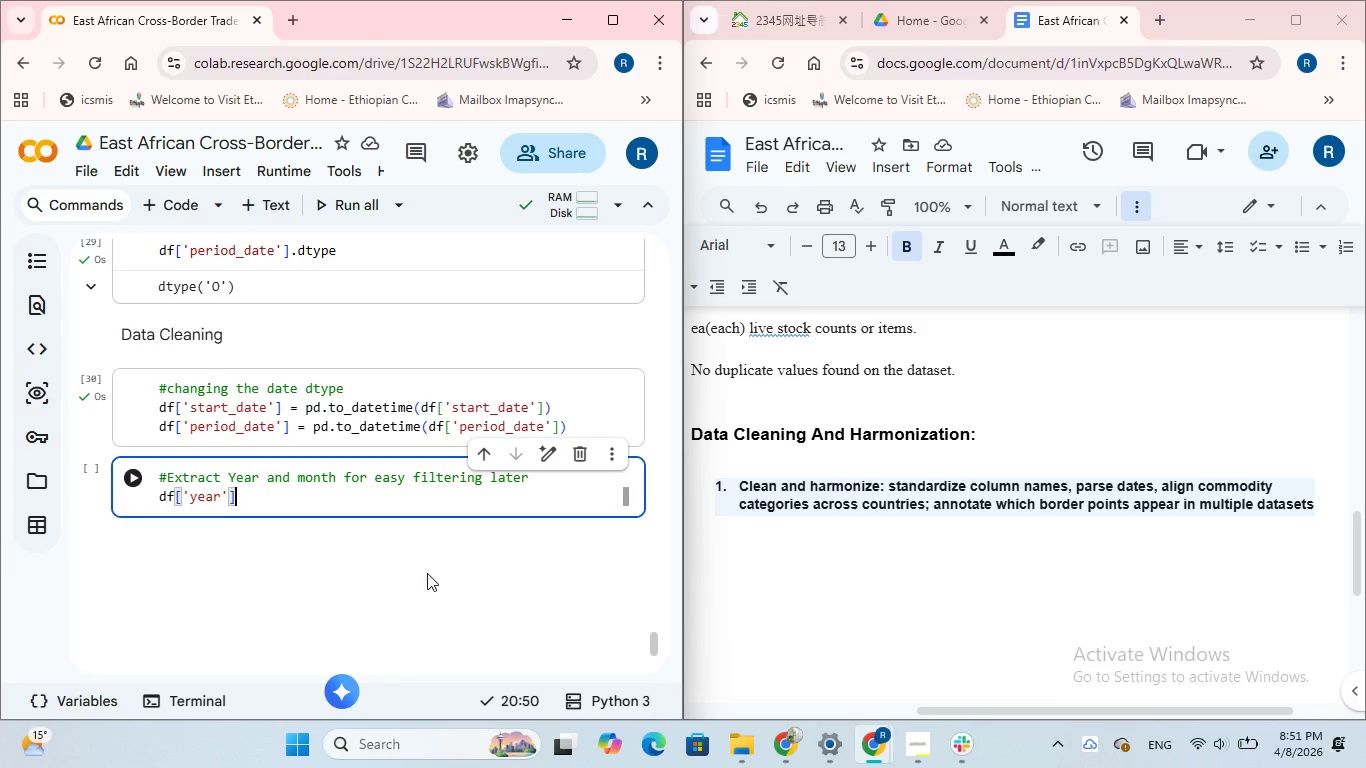 
key(ArrowRight)
 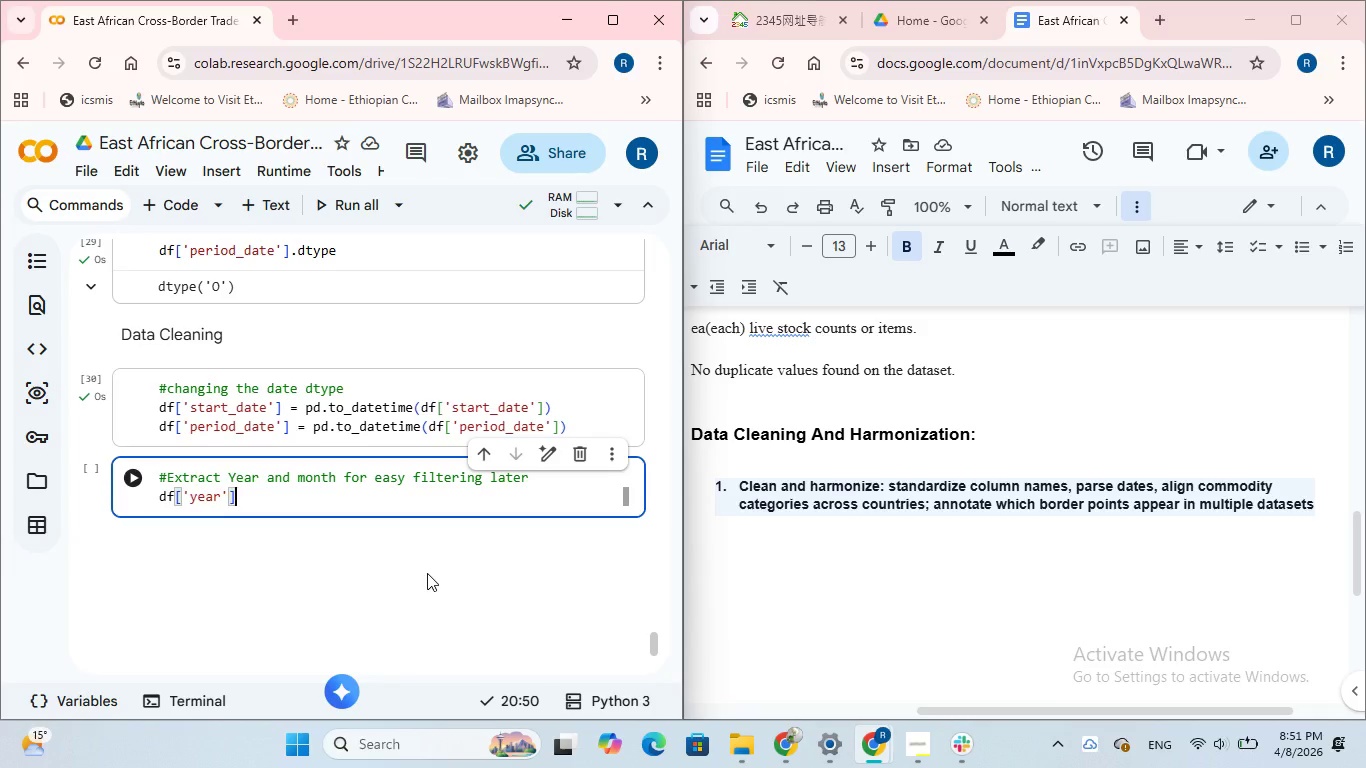 
key(Space)
 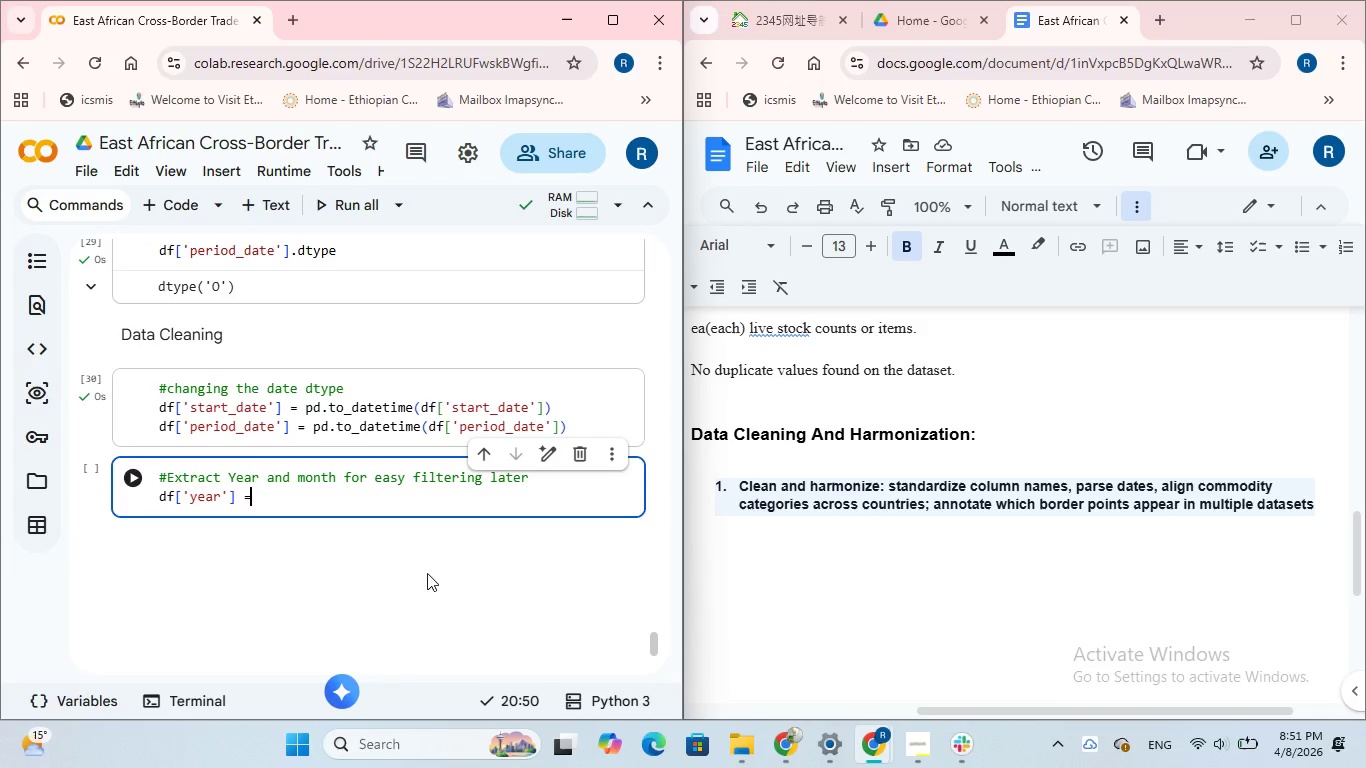 
key(Equal)
 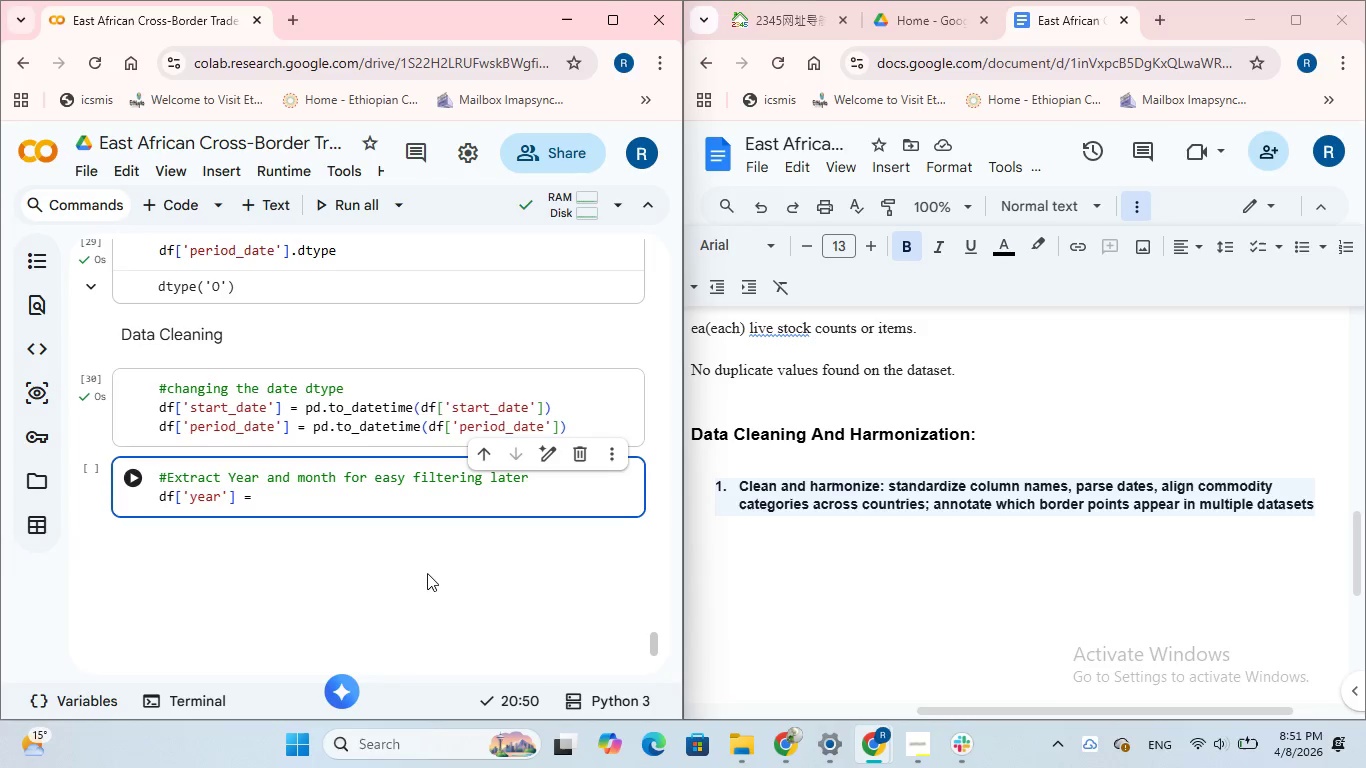 
key(Space)
 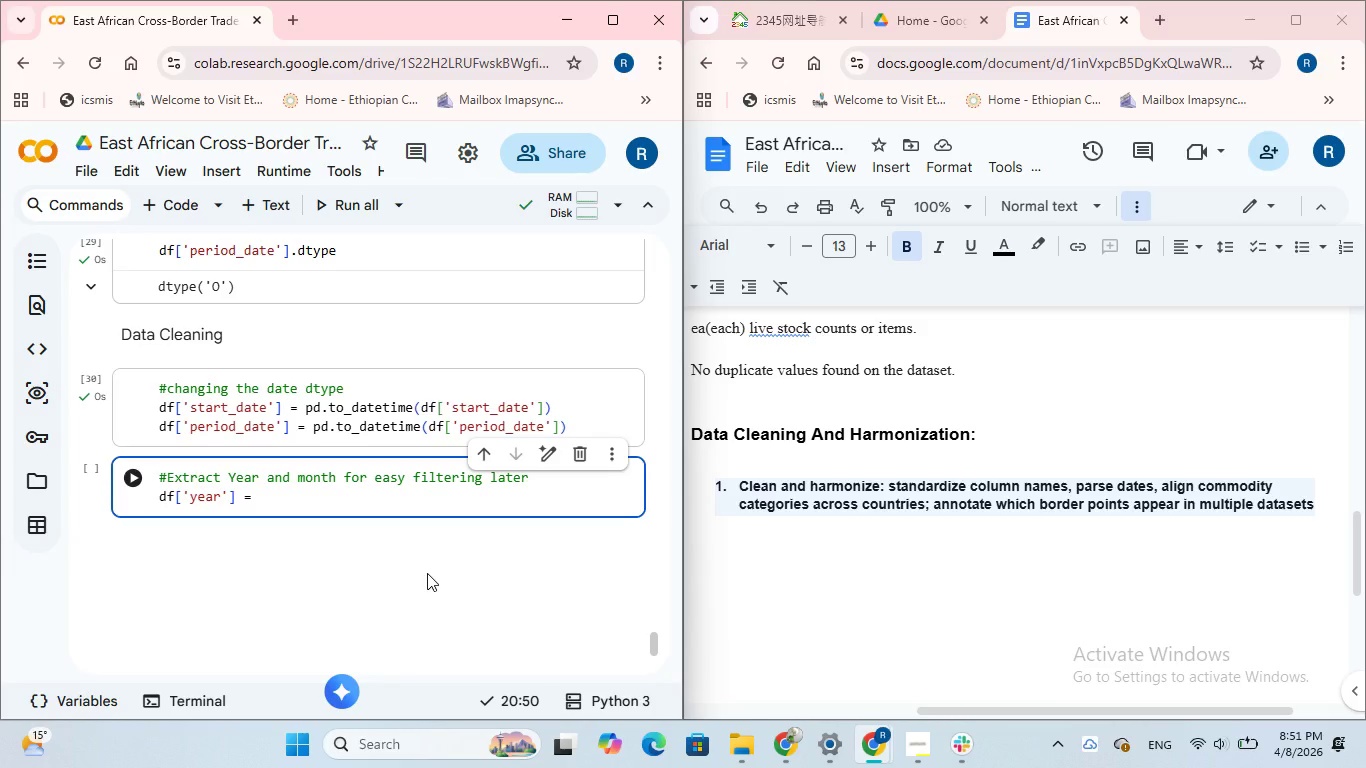 
wait(6.06)
 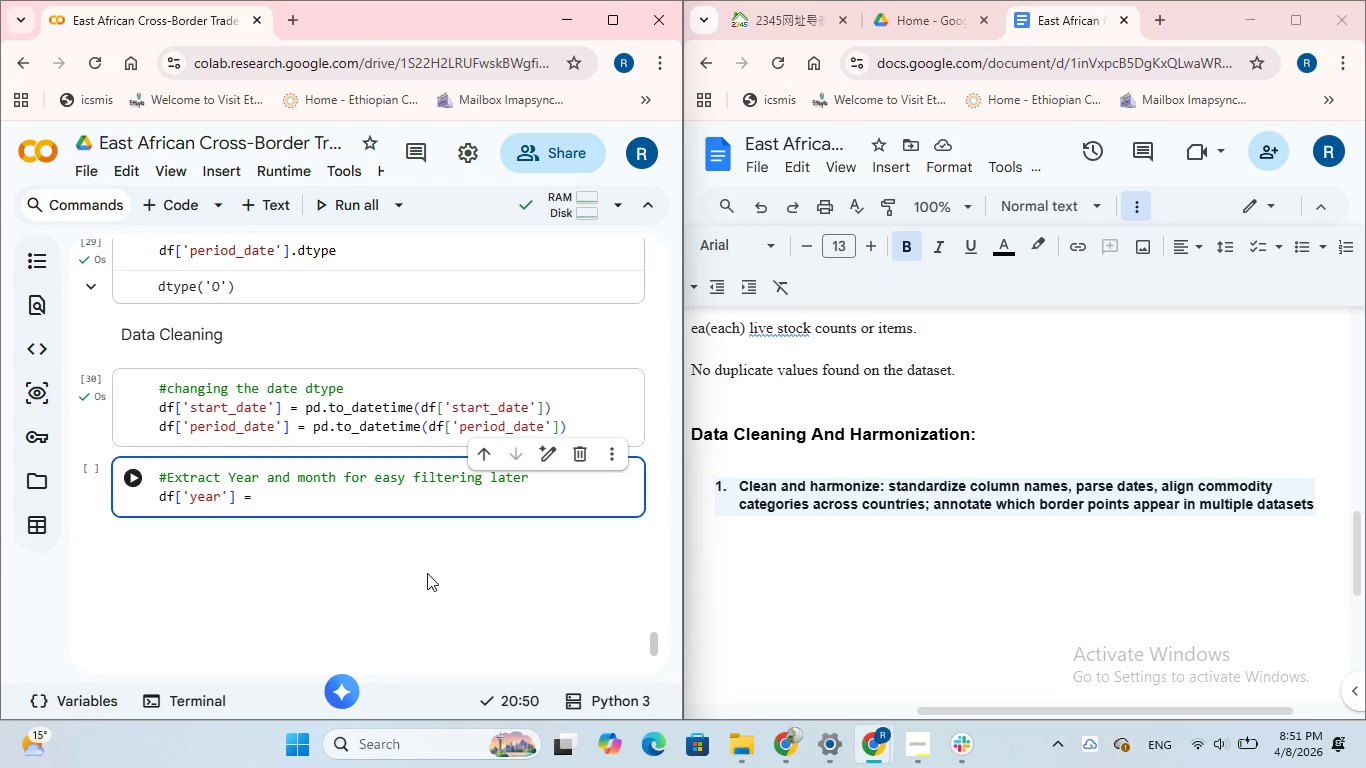 
type(df')
key(Backspace)
type({)
key(Backspace)
type(['sta)
 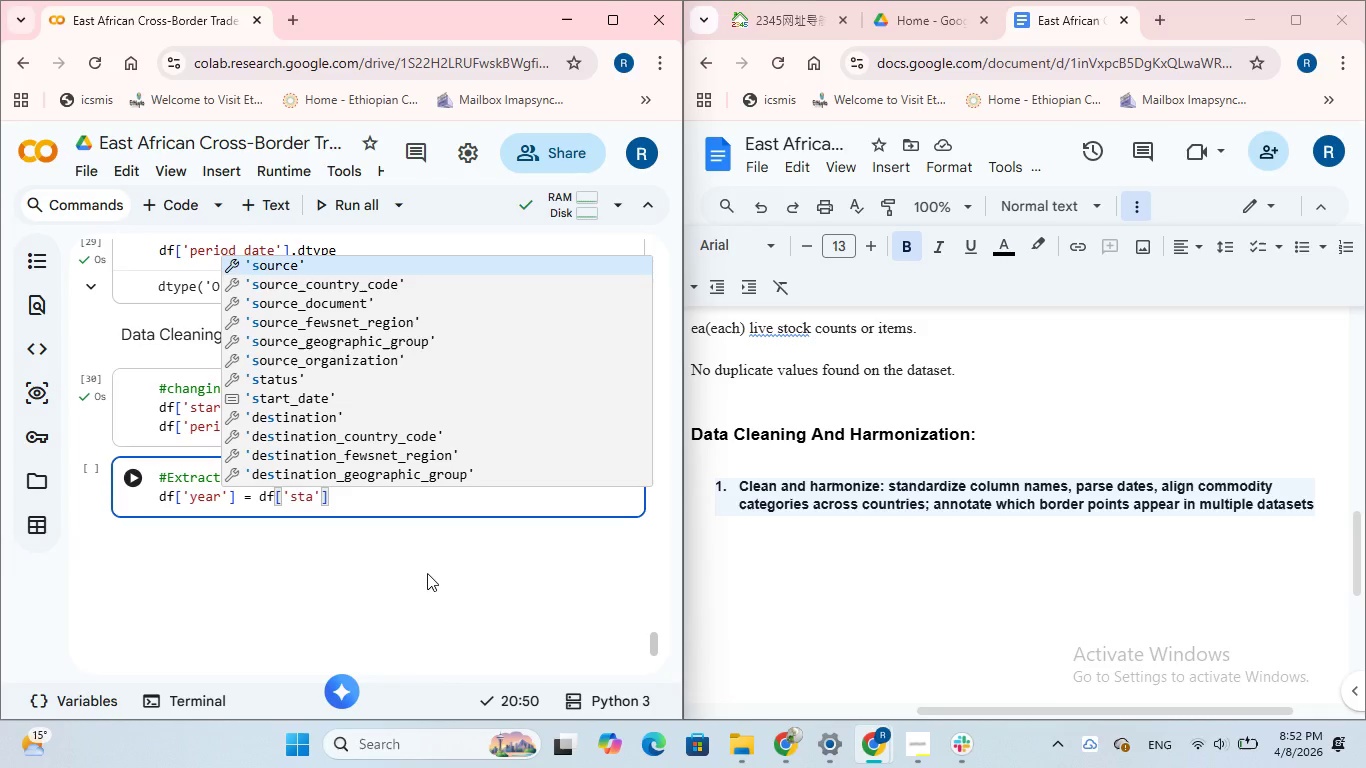 
left_click([348, 513])
 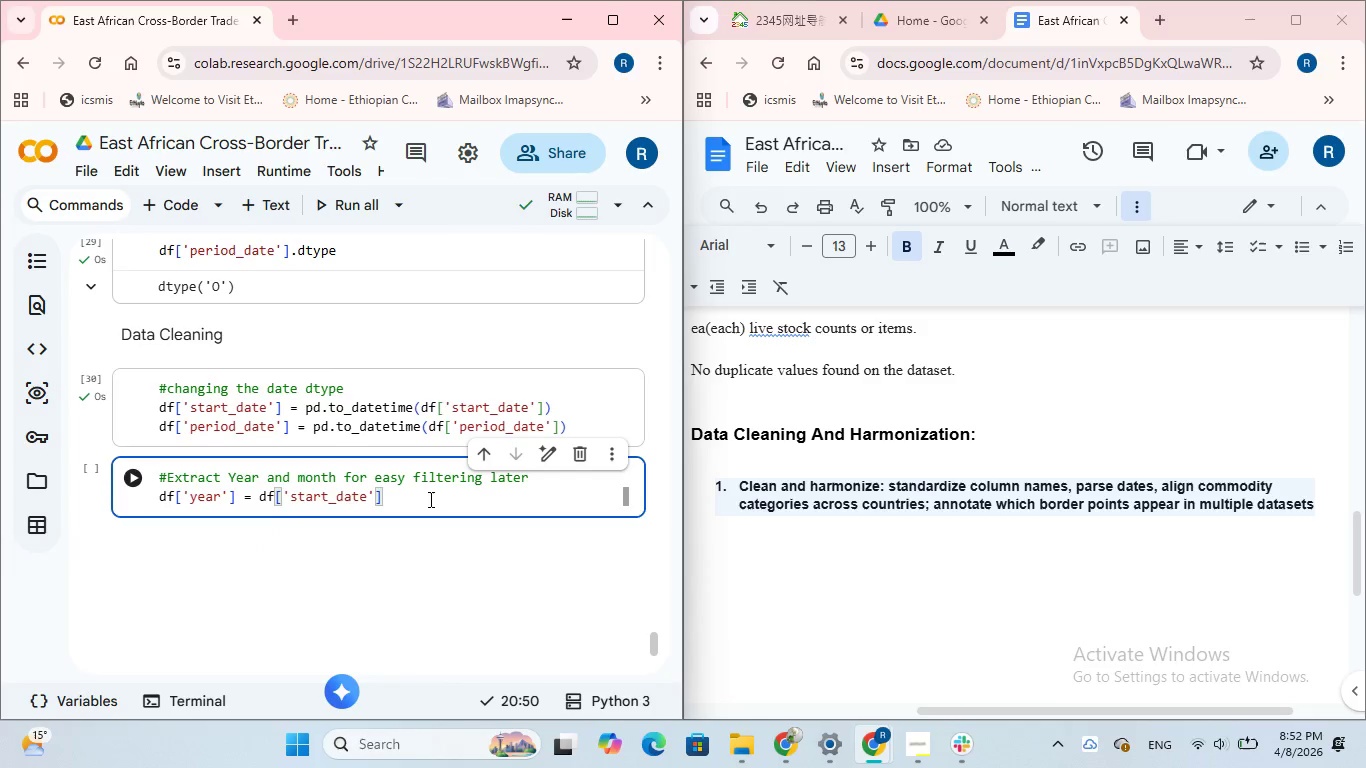 
left_click([429, 499])
 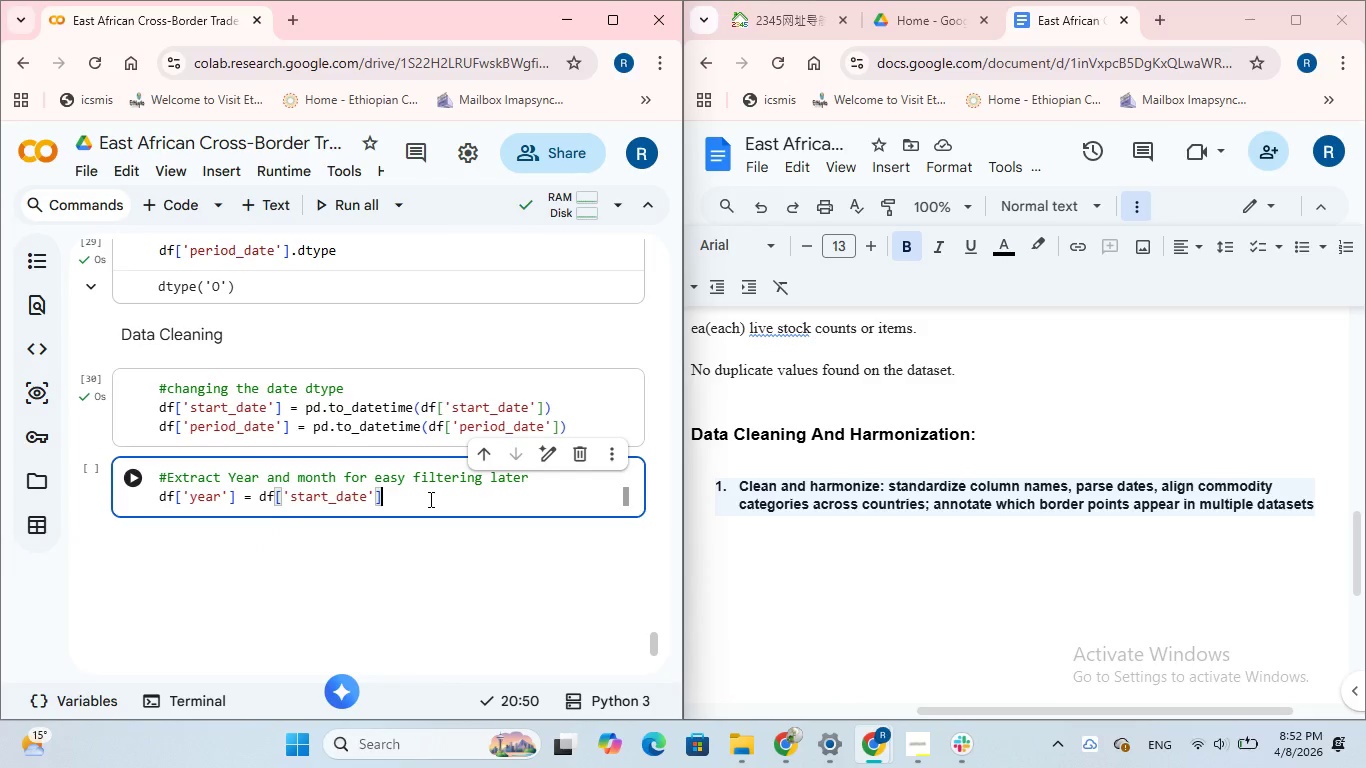 
type(.dtype)
 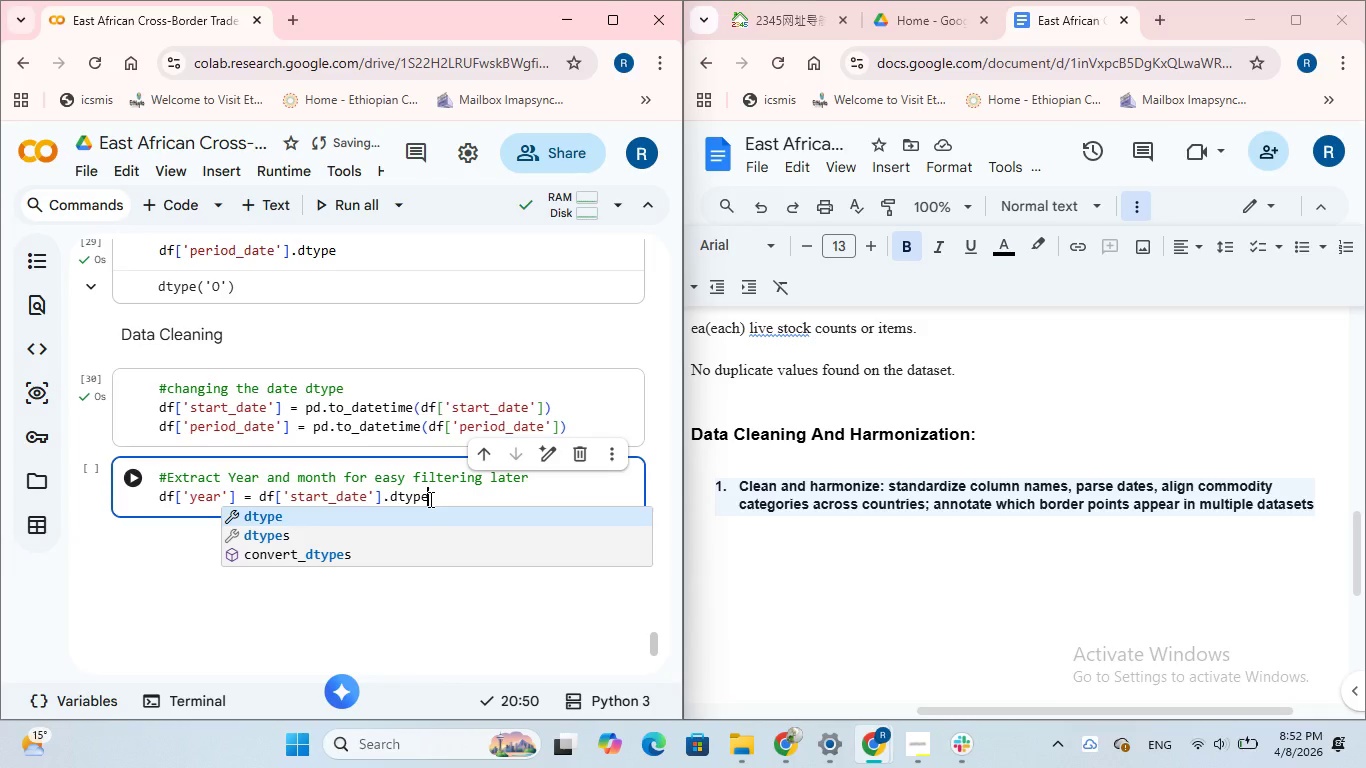 
wait(6.95)
 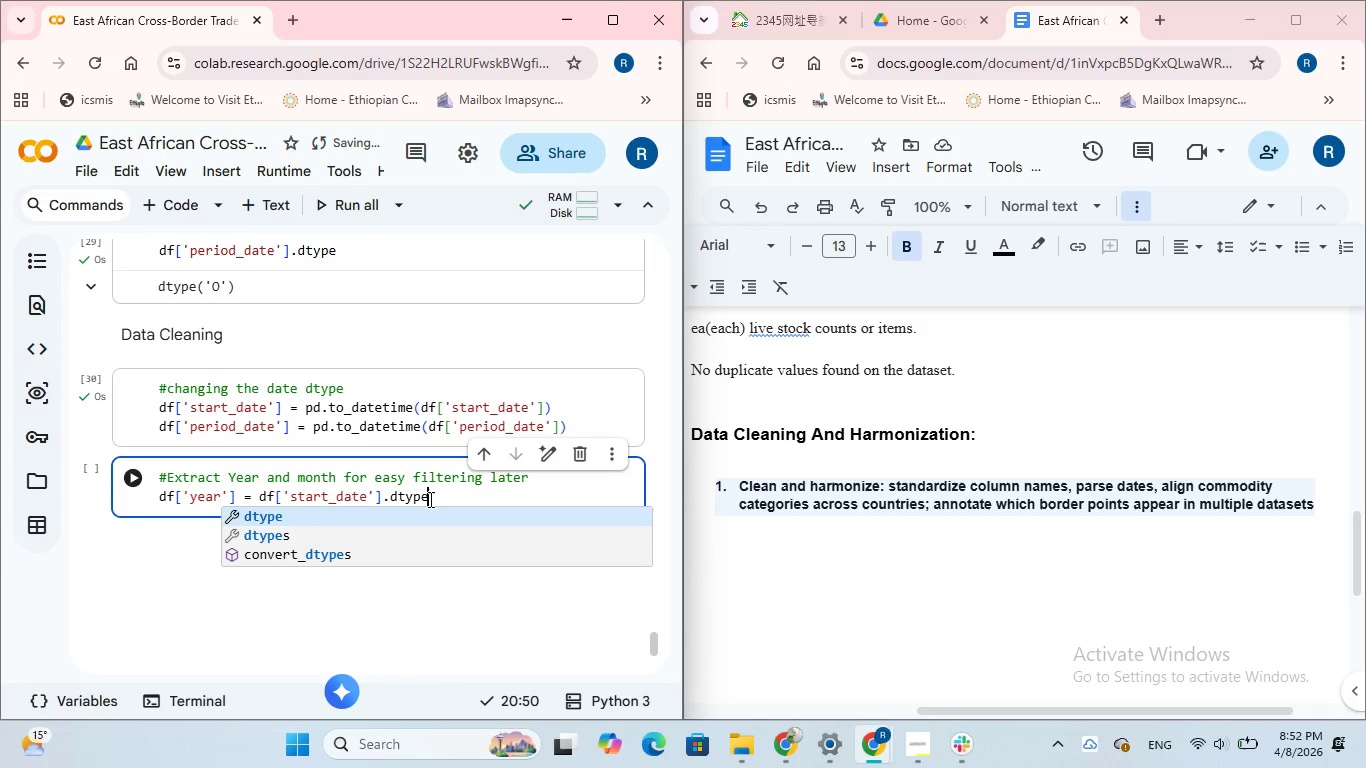 
key(Backspace)
 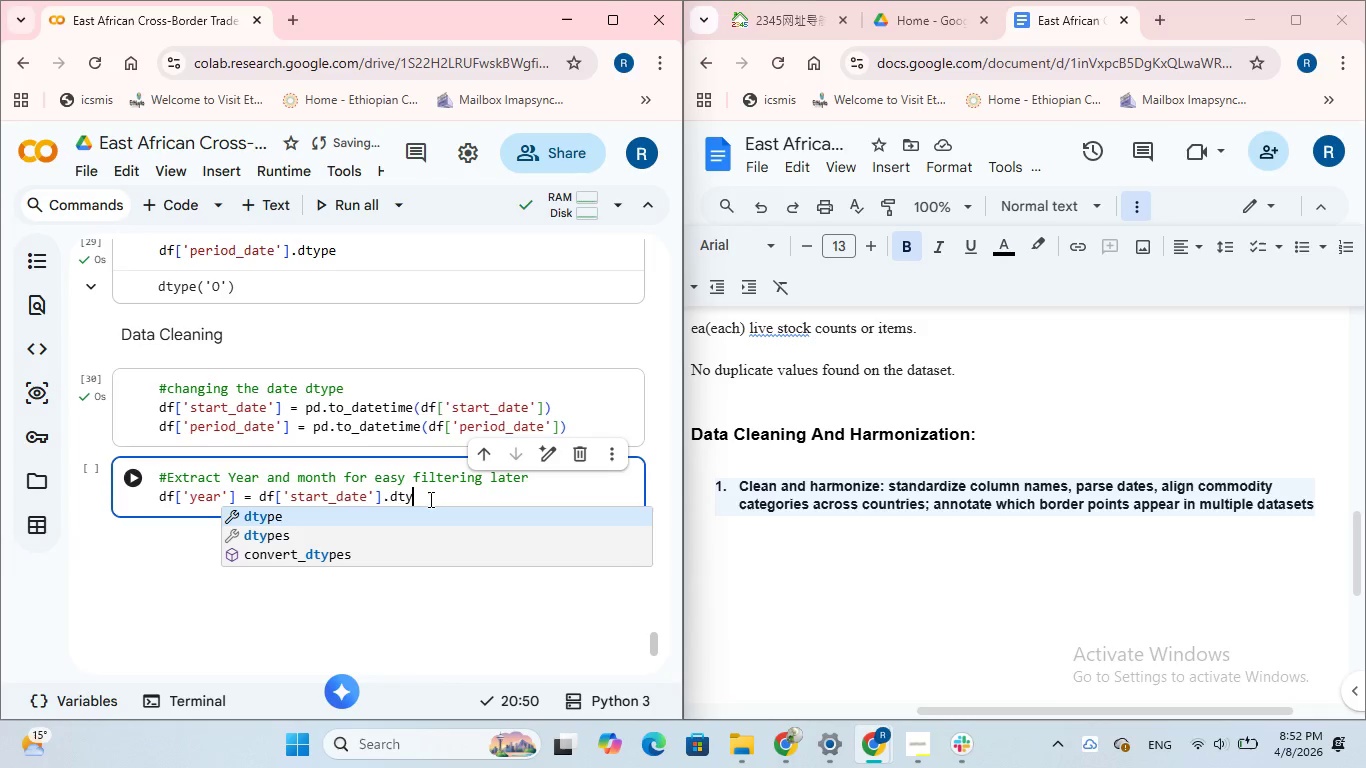 
key(Backspace)
 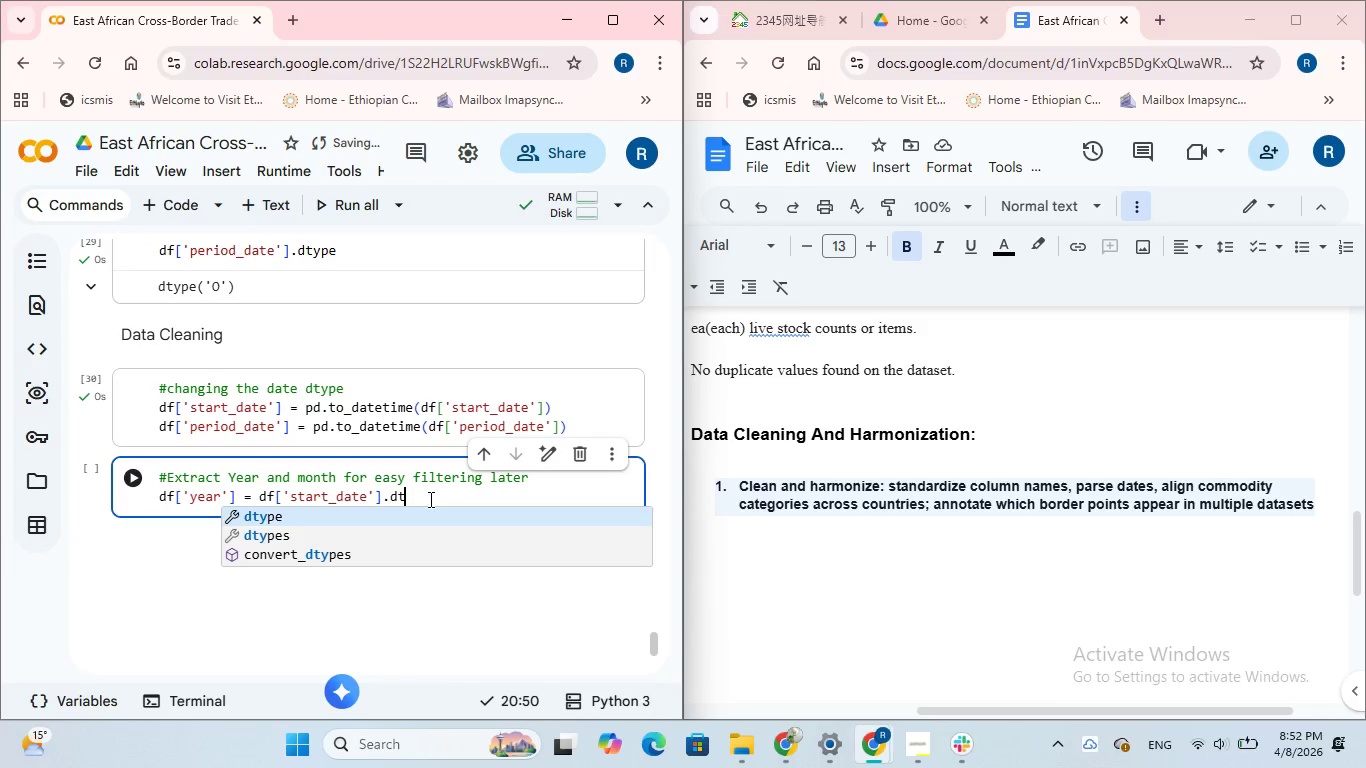 
key(Backspace)
 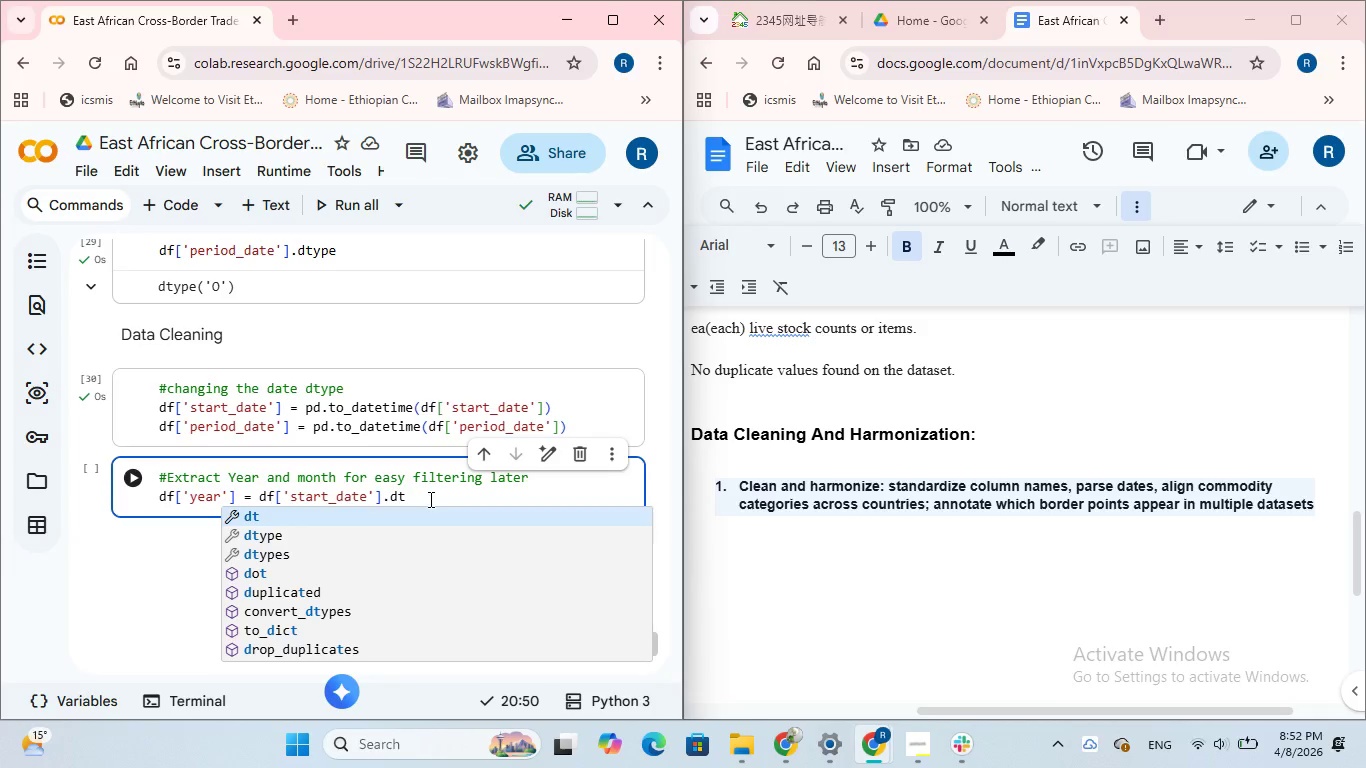 
key(Period)
 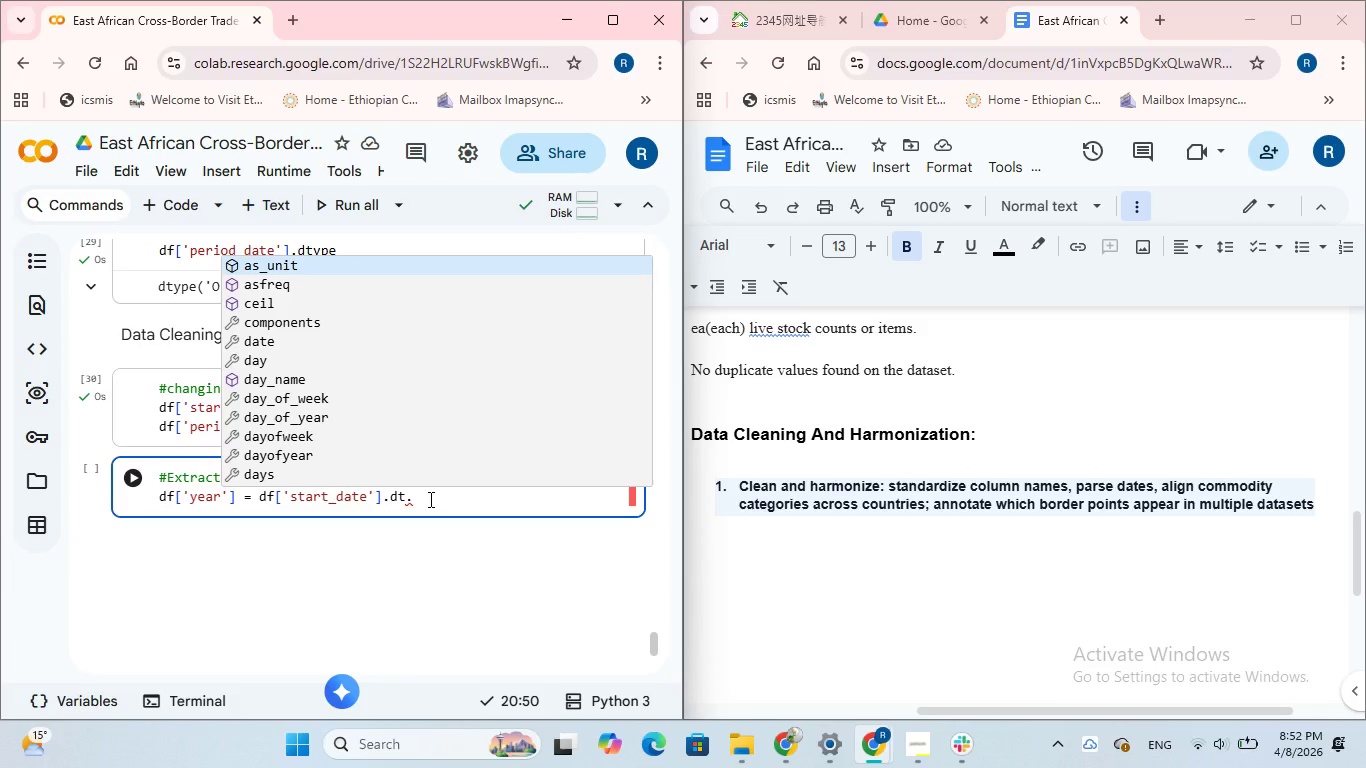 
wait(6.09)
 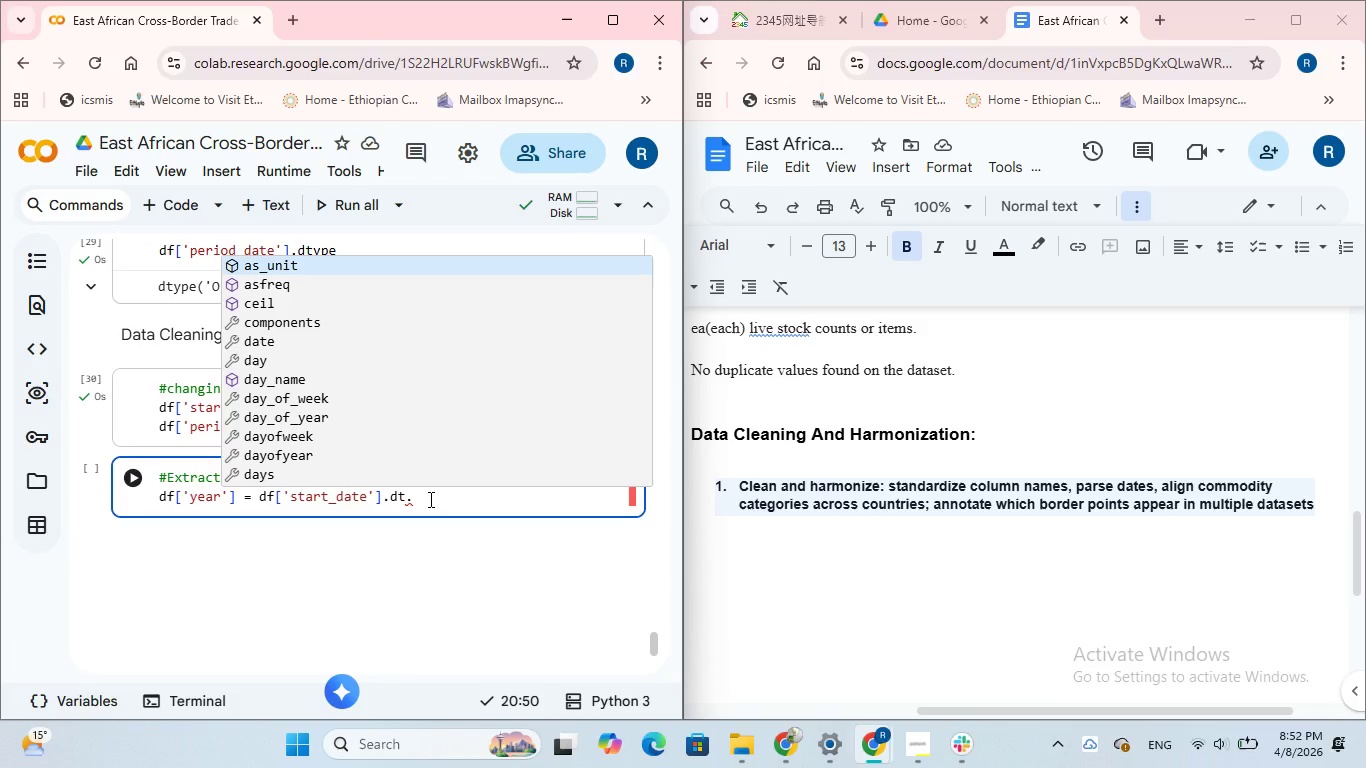 
type(yea)
 